 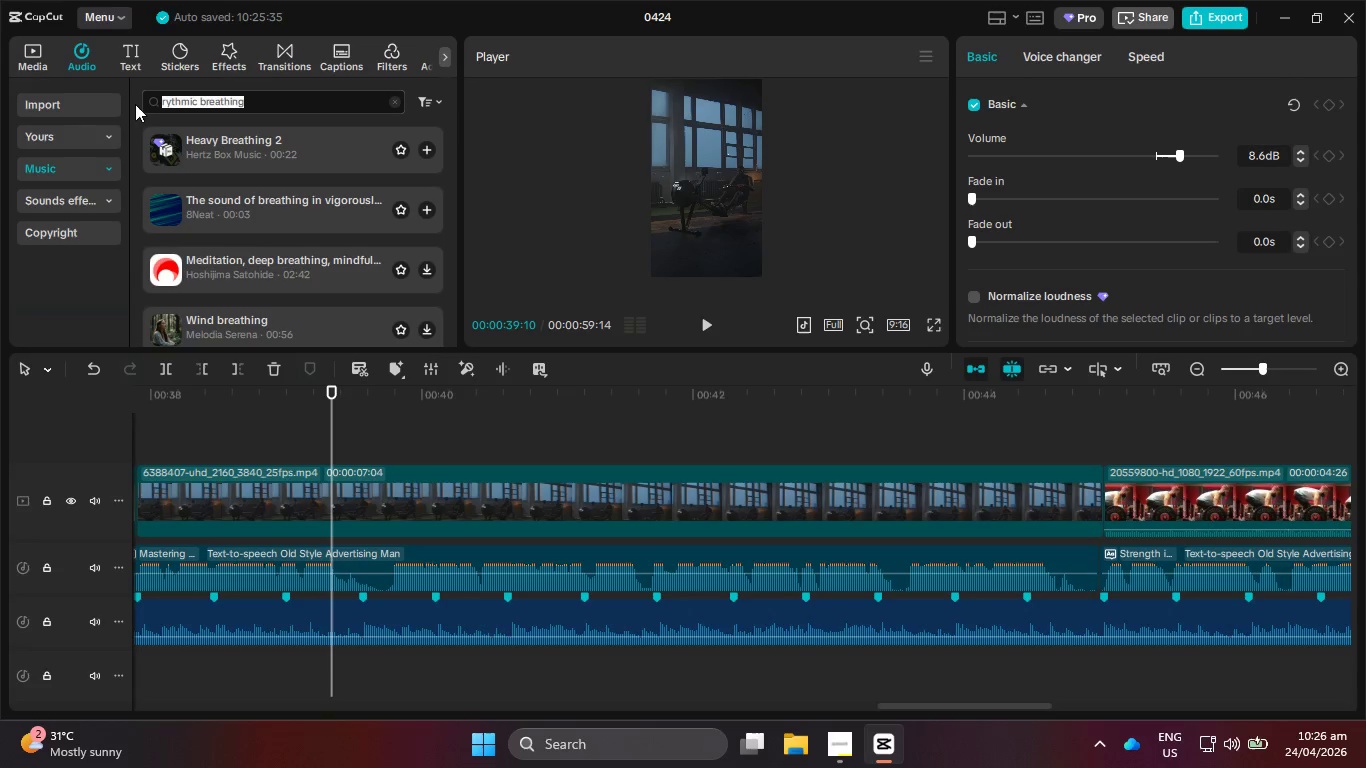 
type(bass hits)
 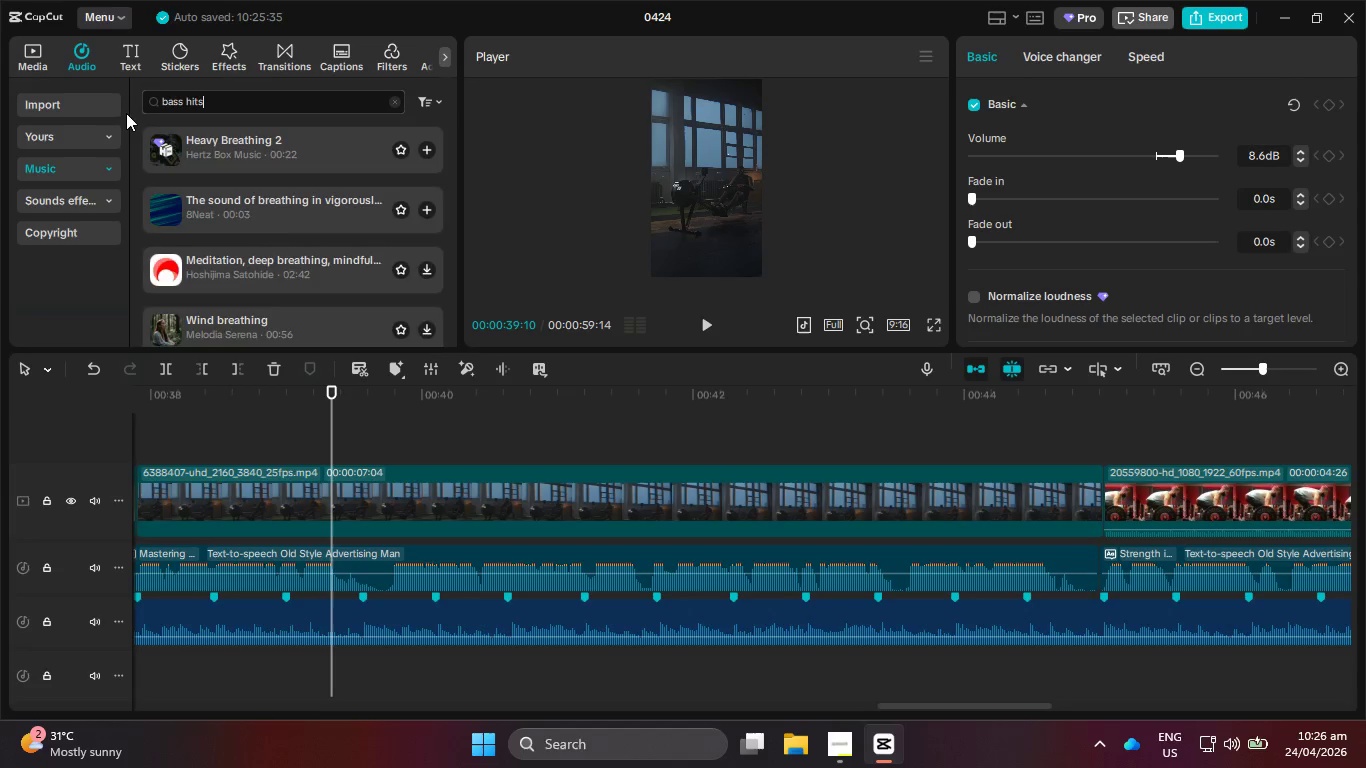 
key(Enter)
 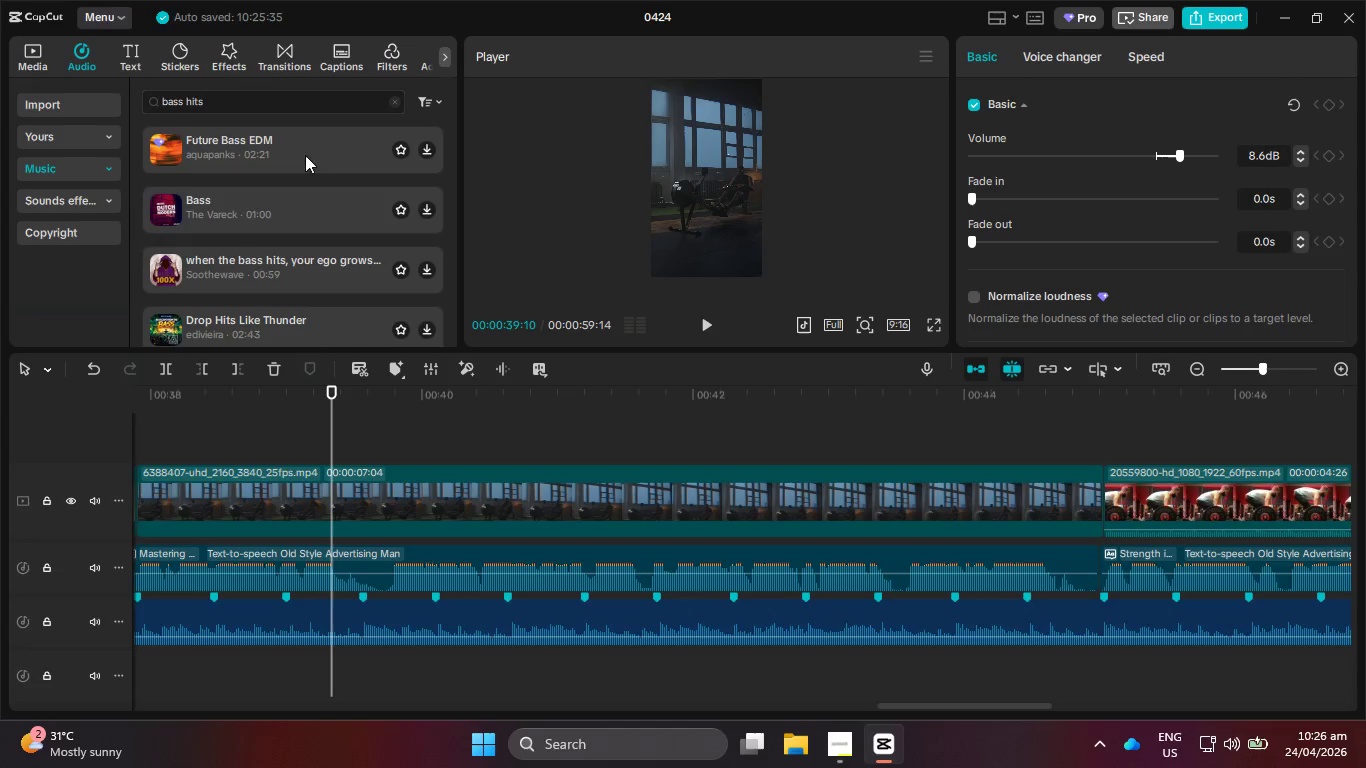 
left_click([295, 219])
 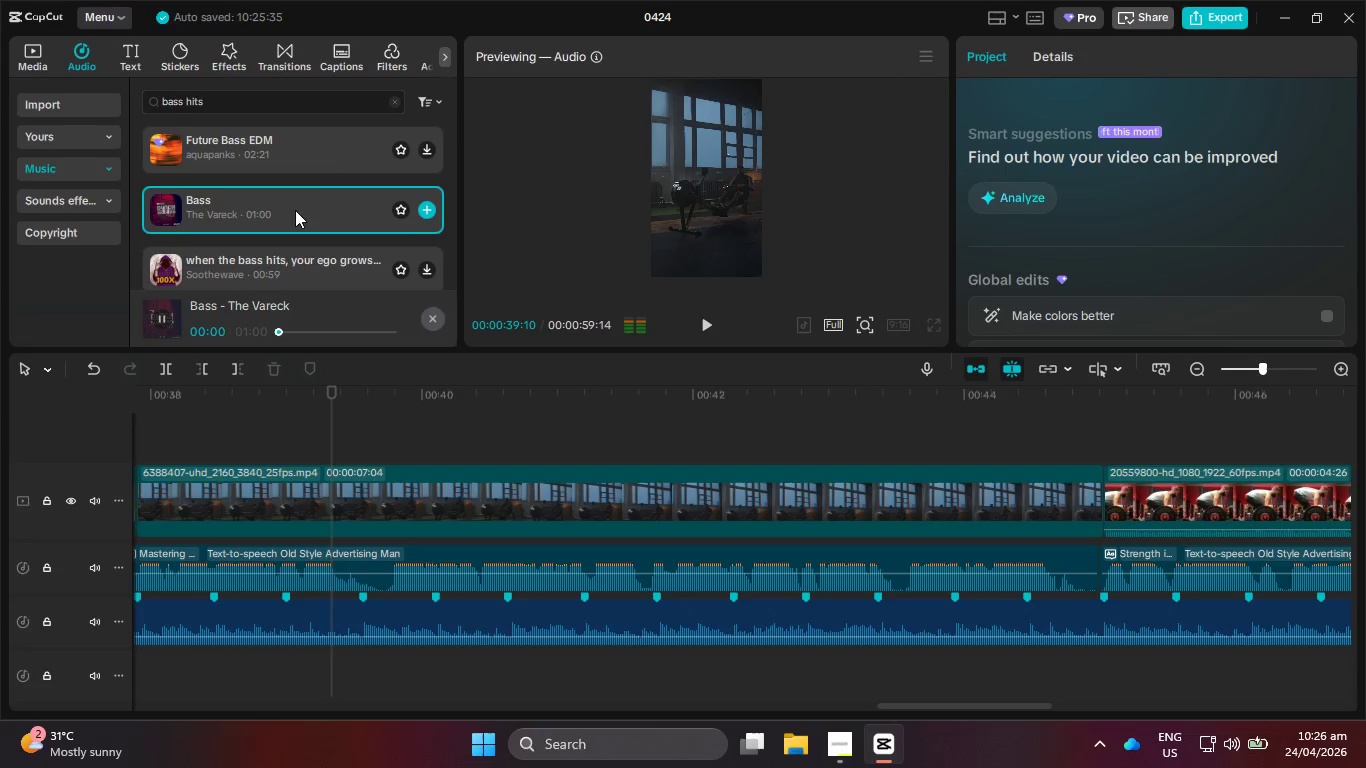 
left_click([328, 153])
 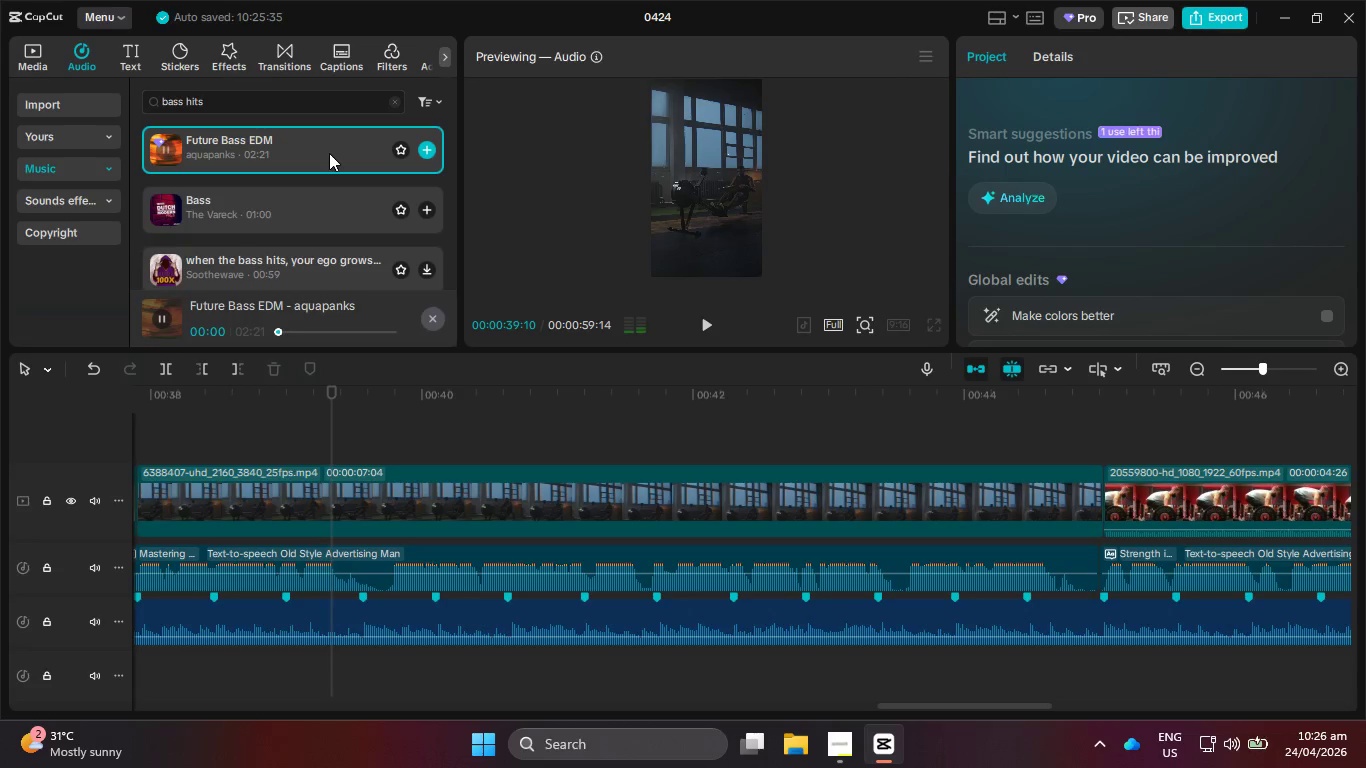 
scroll: coordinate [332, 198], scroll_direction: down, amount: 1.0
 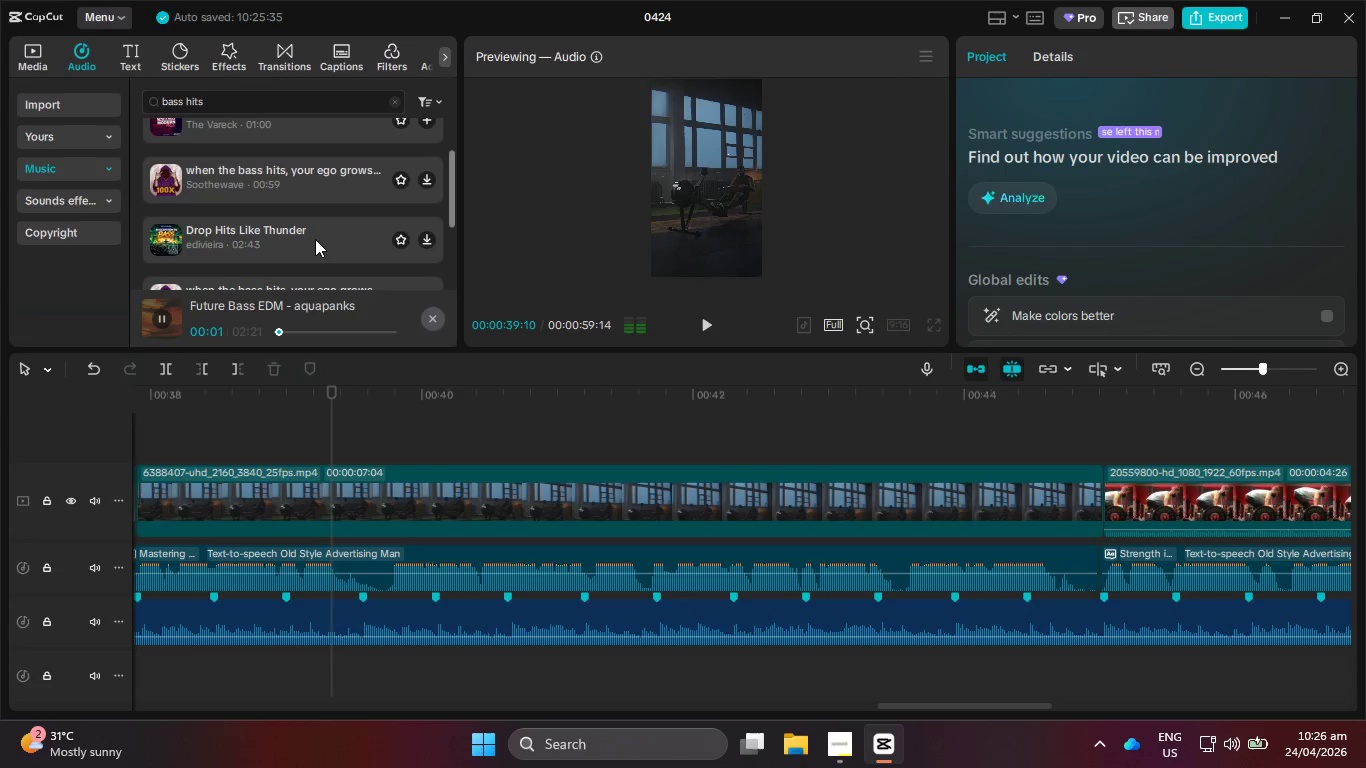 
left_click([315, 239])
 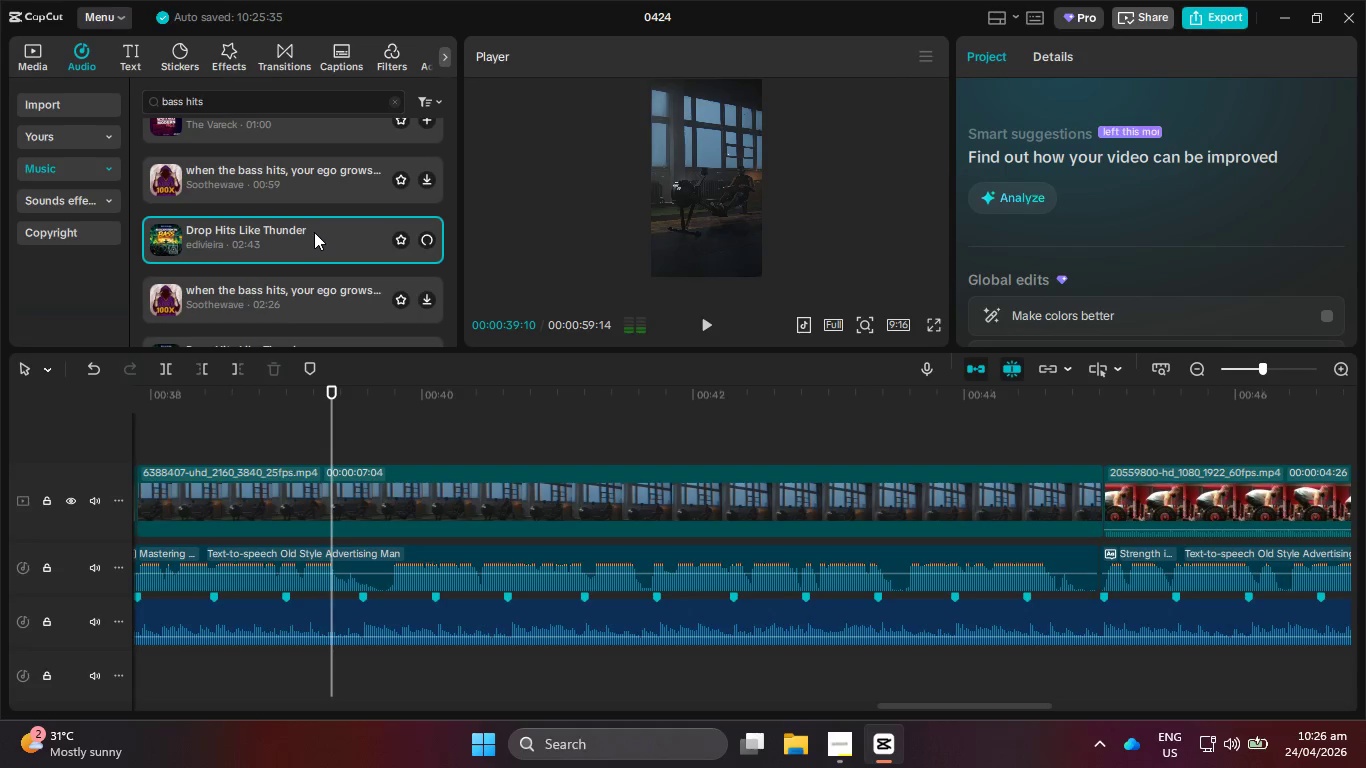 
scroll: coordinate [325, 257], scroll_direction: down, amount: 6.0
 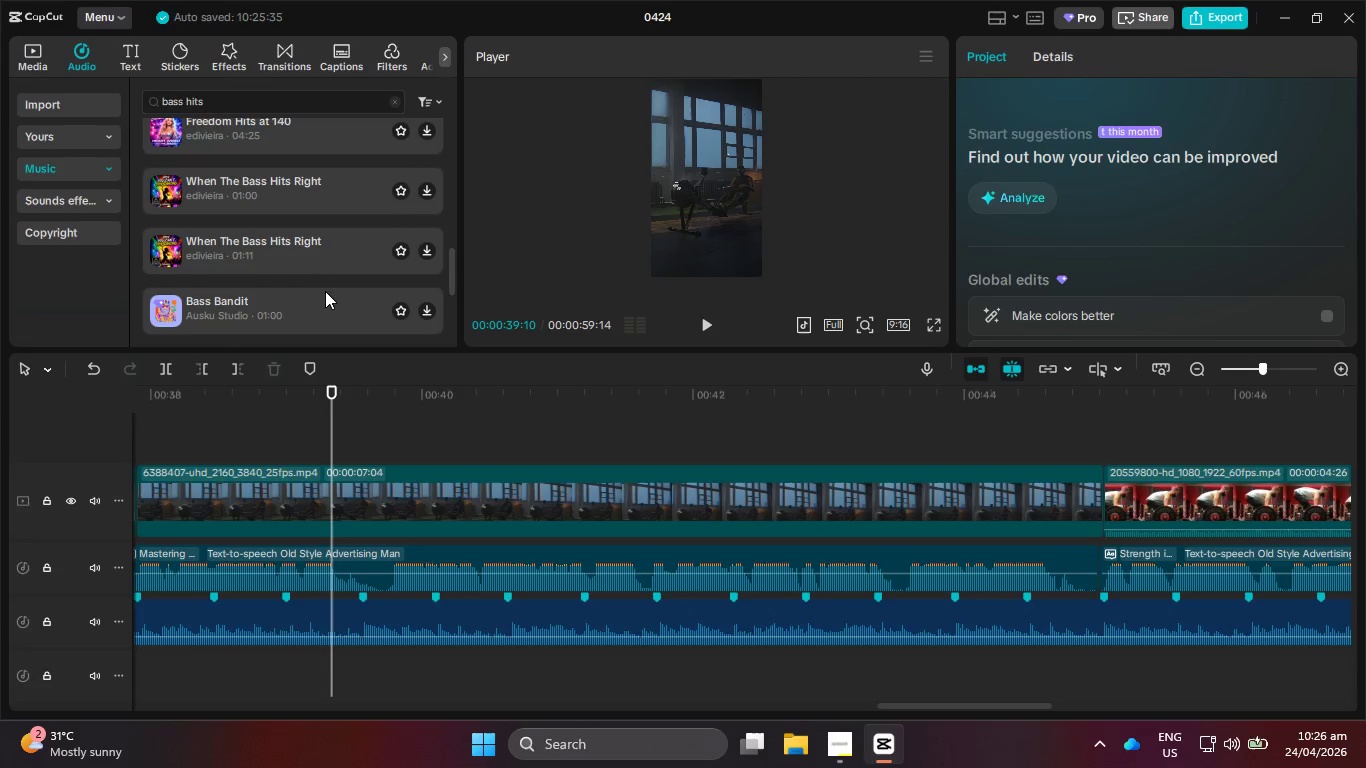 
left_click([323, 296])
 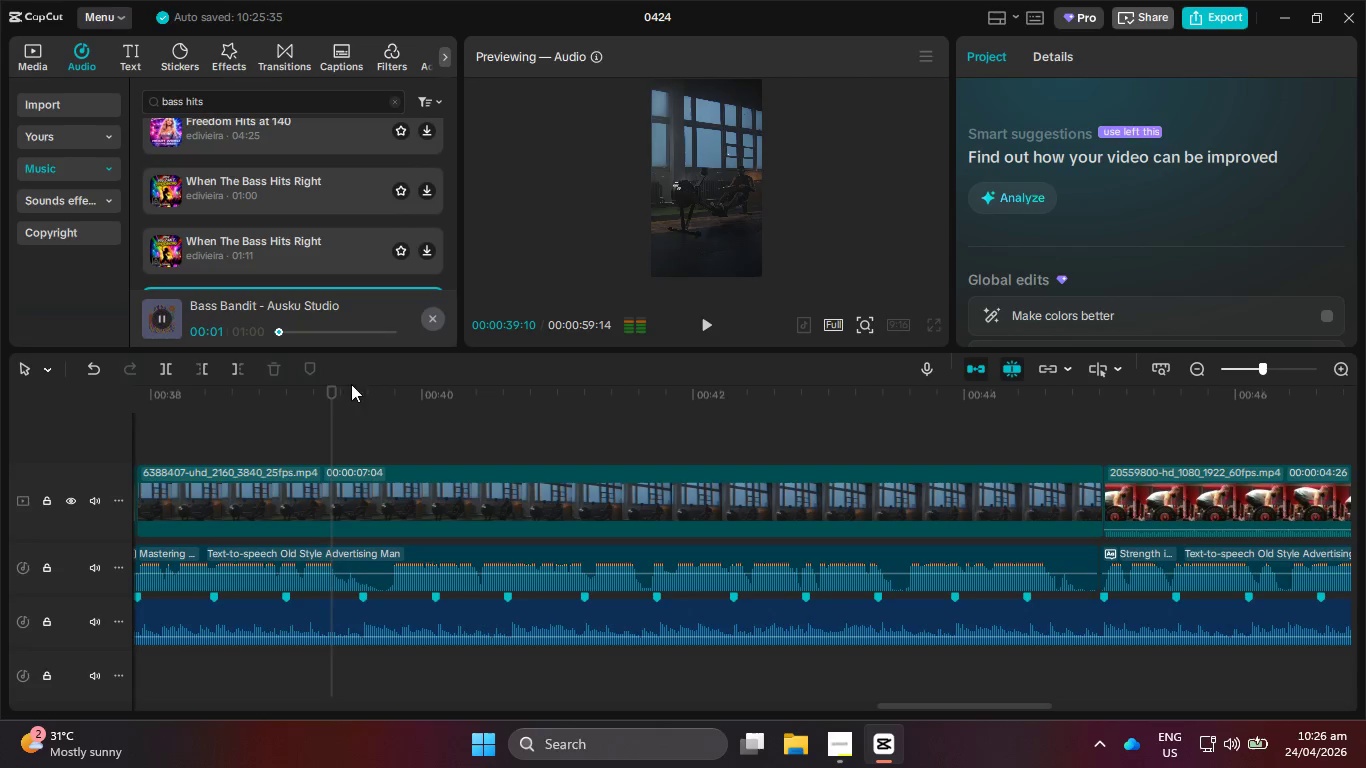 
left_click_drag(start_coordinate=[331, 391], to_coordinate=[294, 392])
 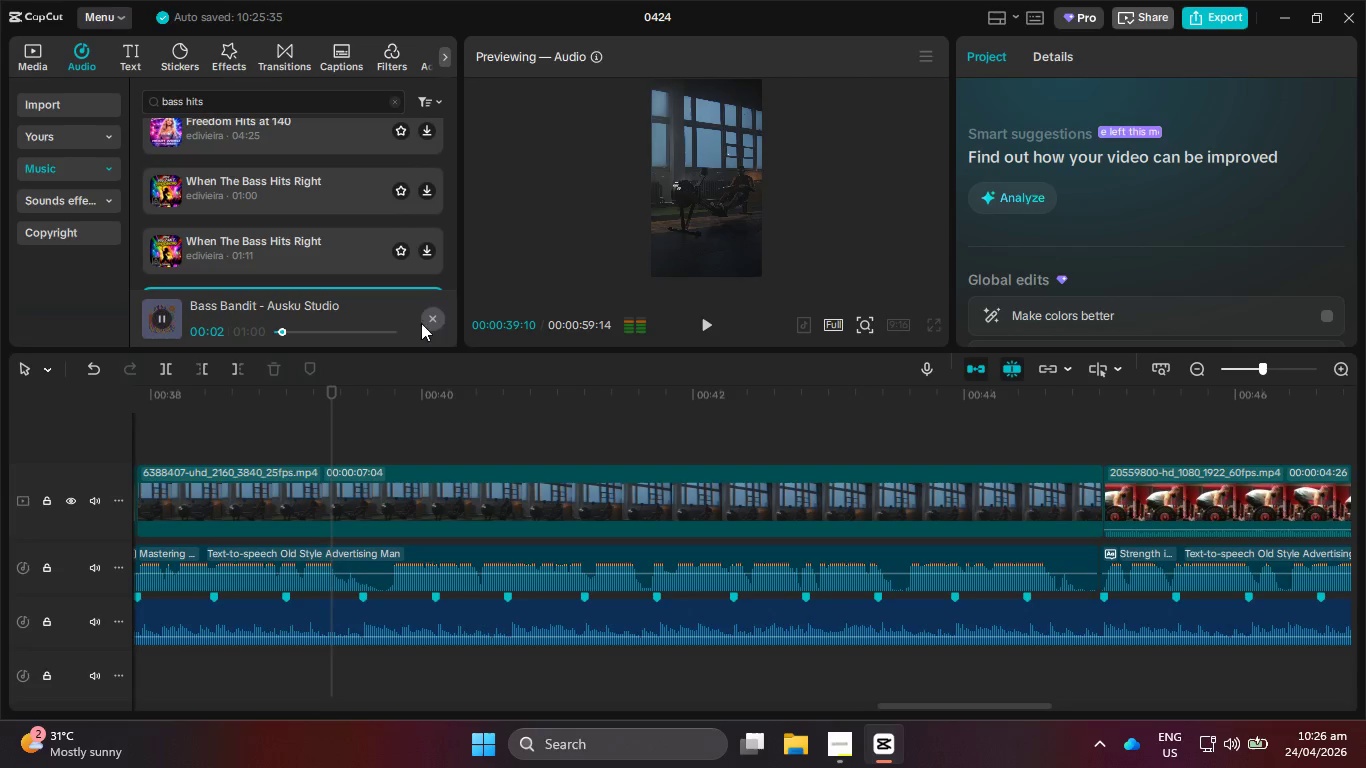 
left_click([429, 313])
 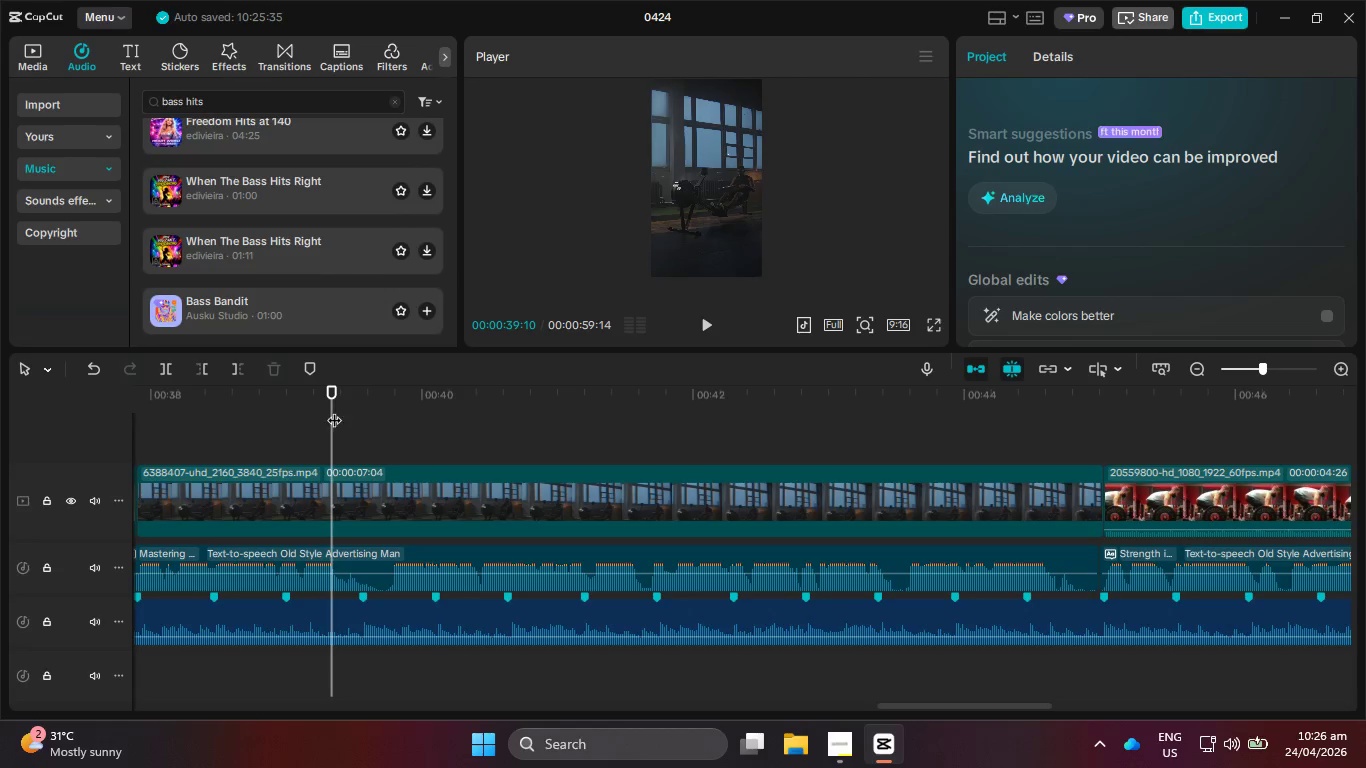 
left_click_drag(start_coordinate=[324, 413], to_coordinate=[1078, 507])
 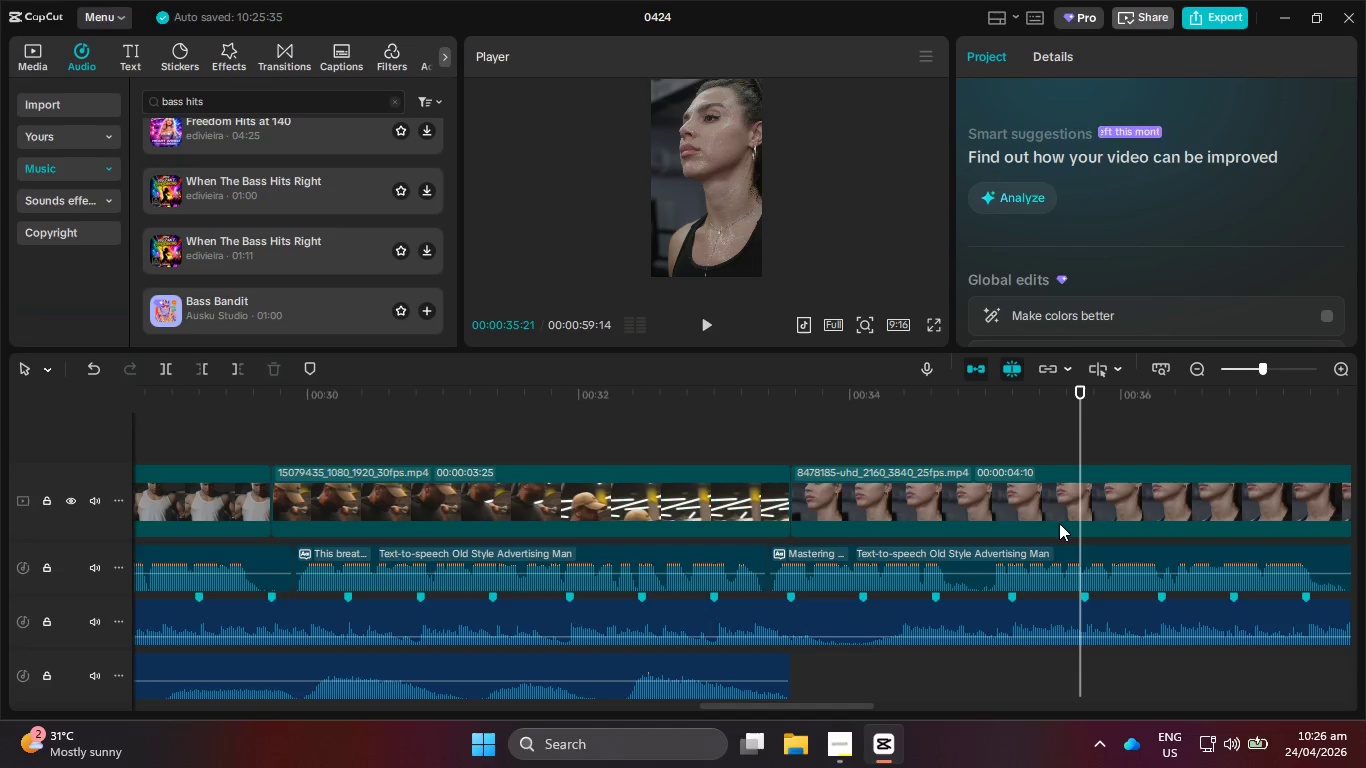 
wait(17.28)
 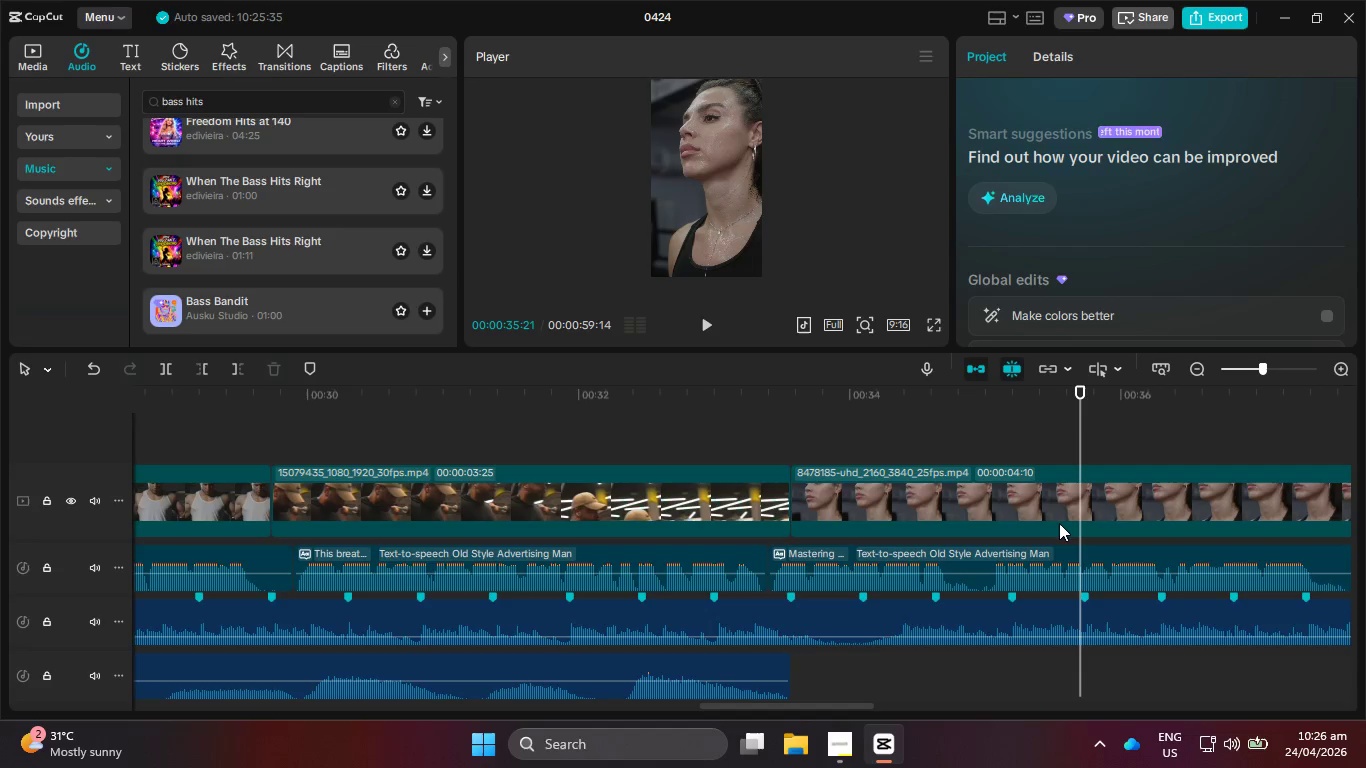 
scroll: coordinate [343, 281], scroll_direction: down, amount: 1.0
 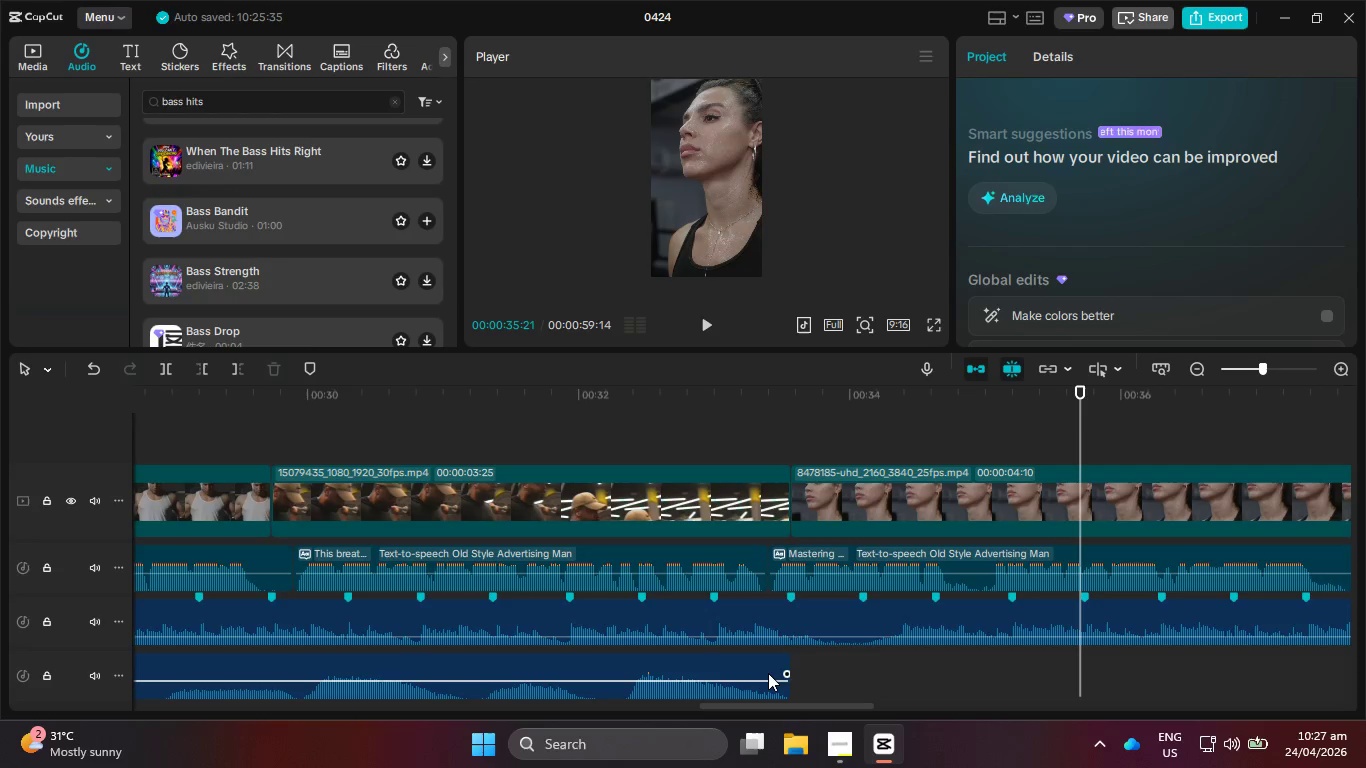 
wait(28.51)
 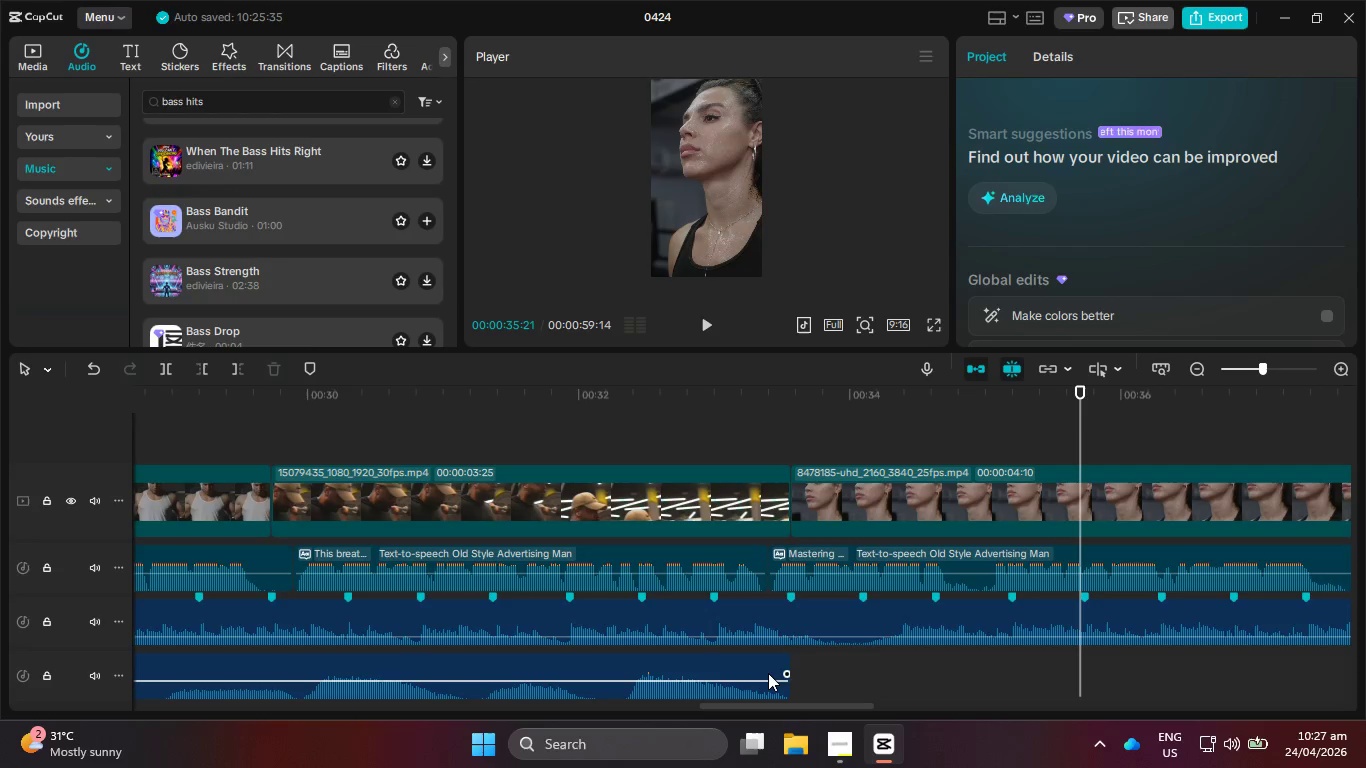 
left_click([715, 318])
 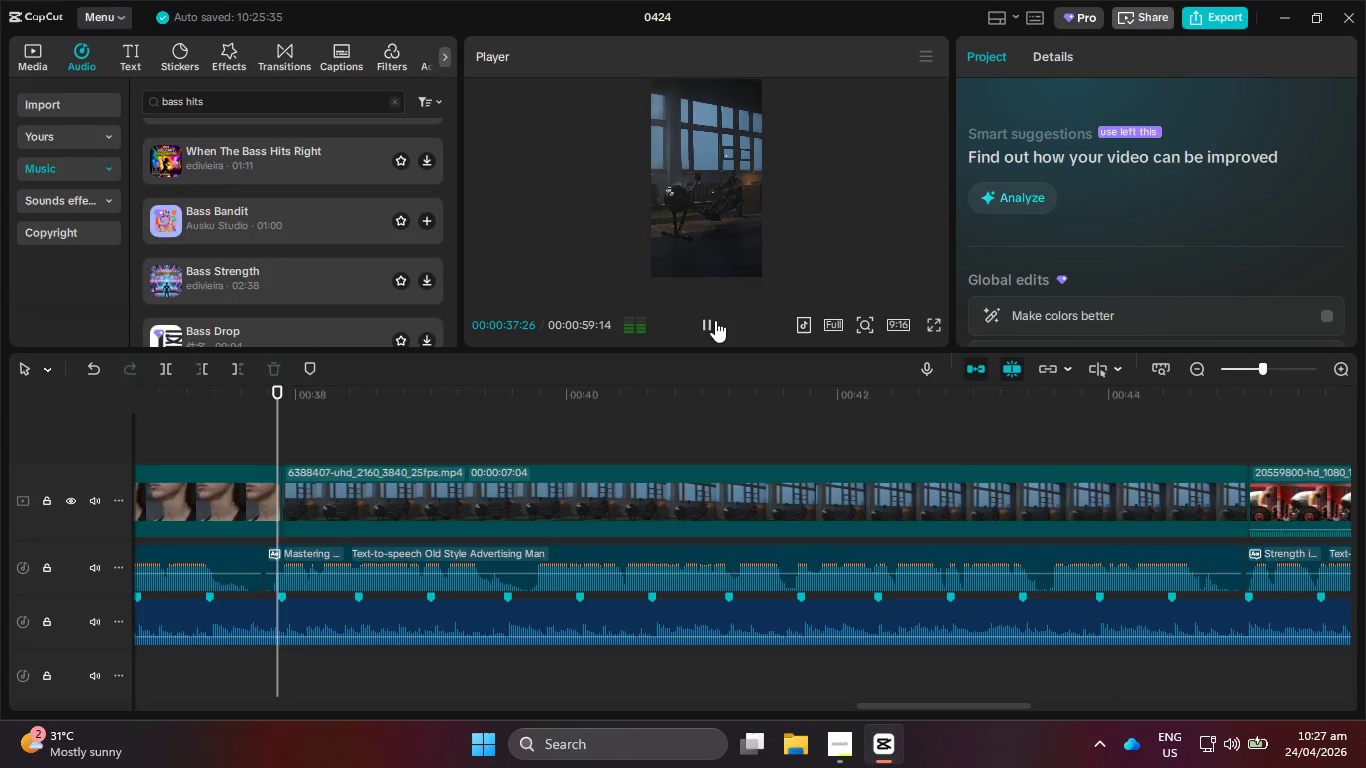 
left_click([715, 326])
 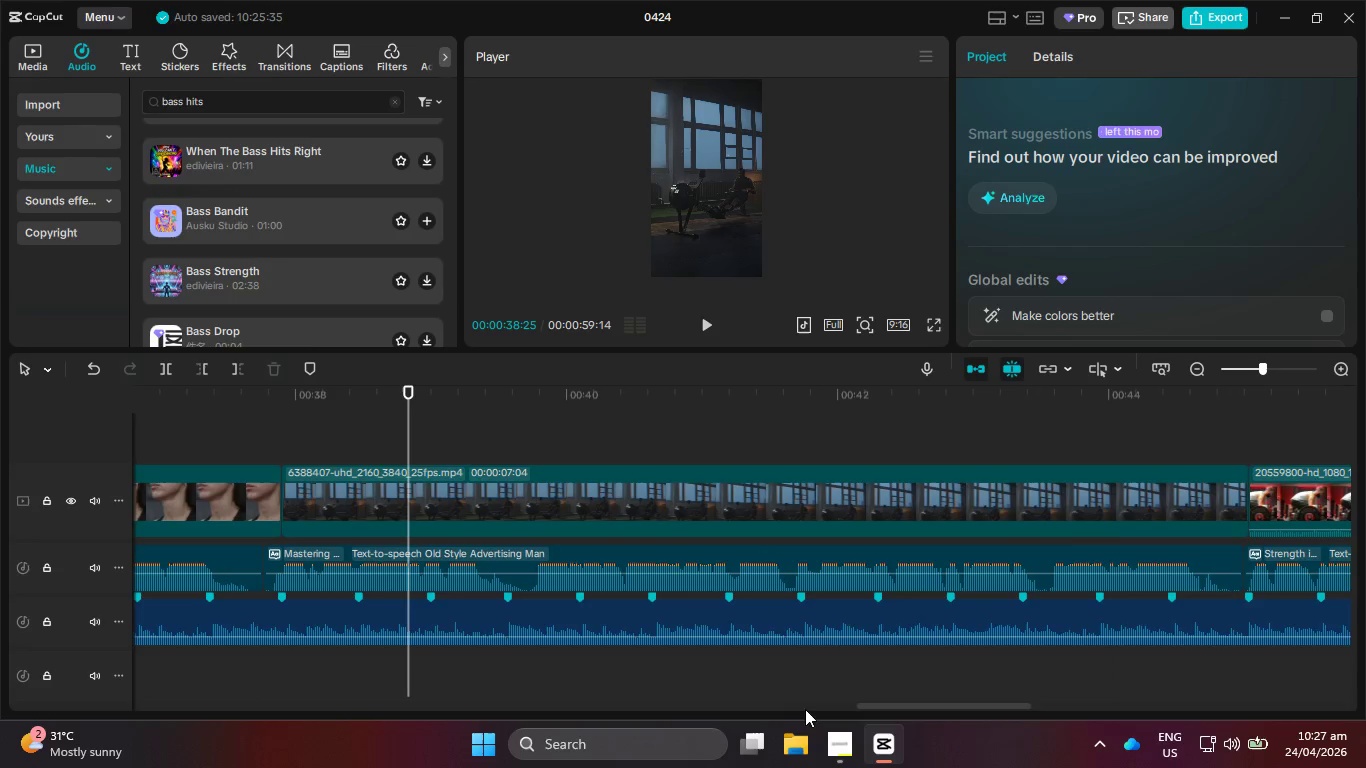 
left_click_drag(start_coordinate=[912, 703], to_coordinate=[331, 645])
 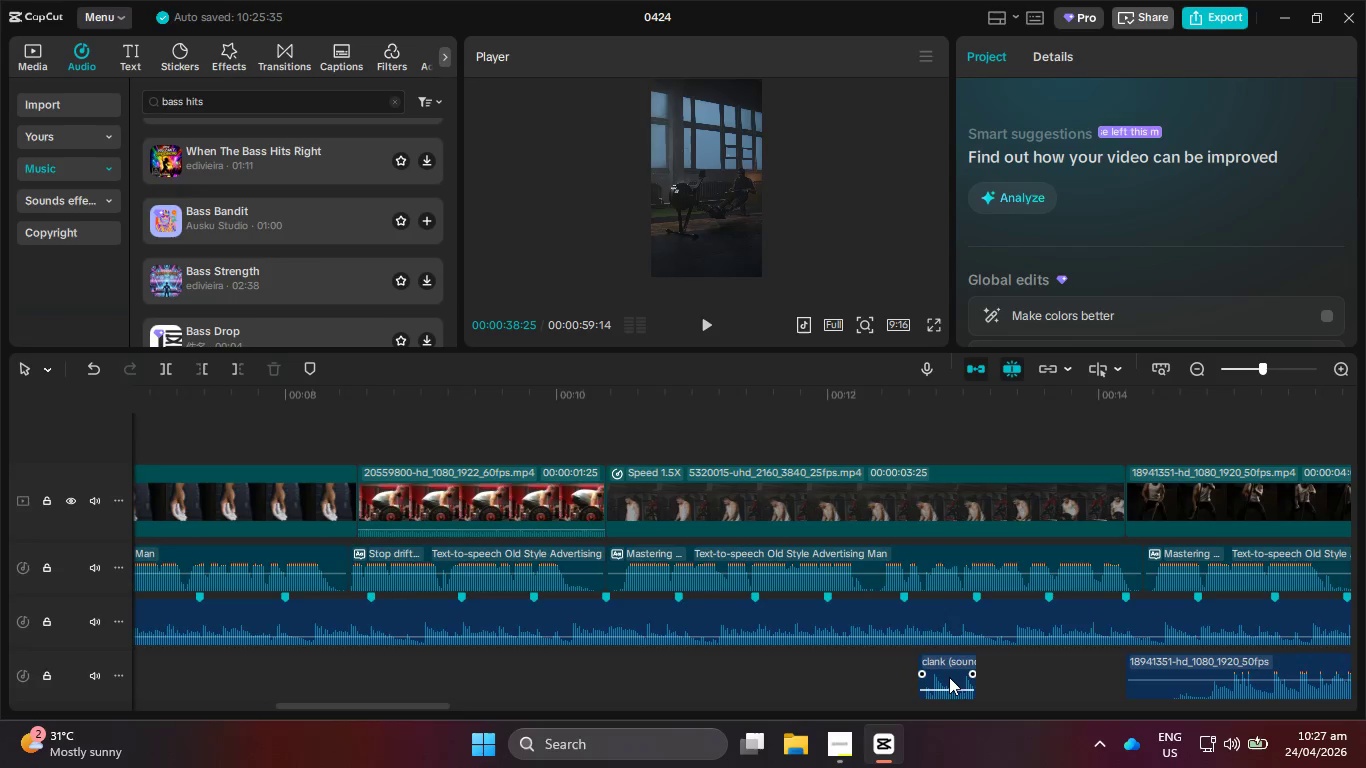 
left_click([949, 677])
 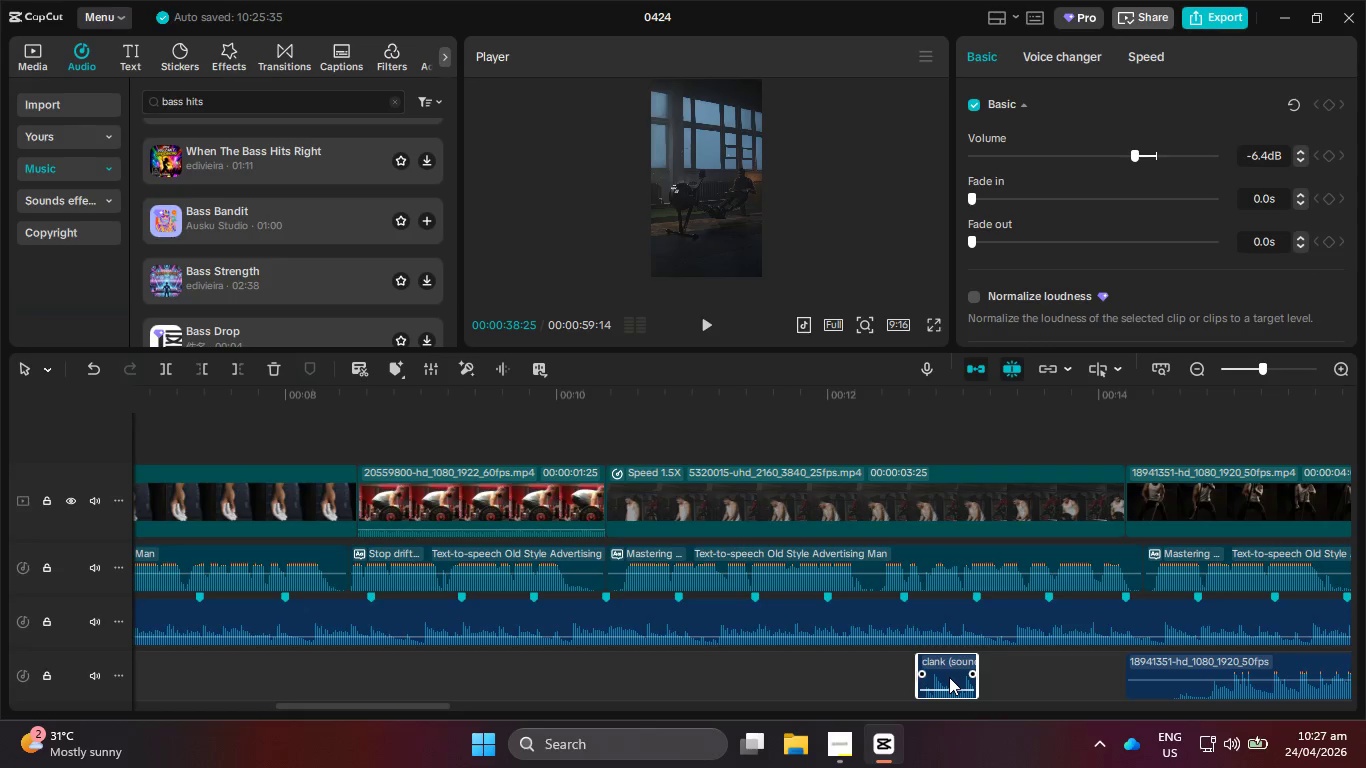 
key(Control+C)
 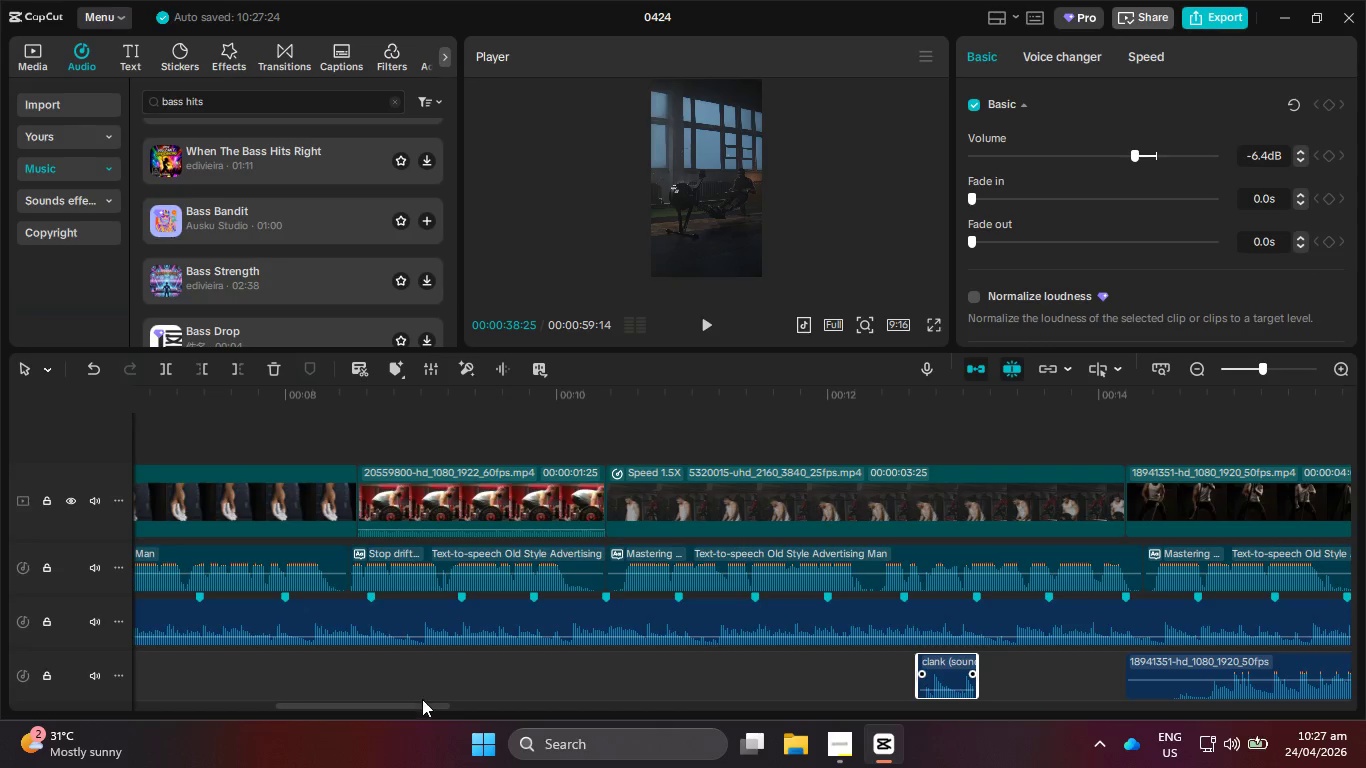 
left_click_drag(start_coordinate=[418, 704], to_coordinate=[933, 671])
 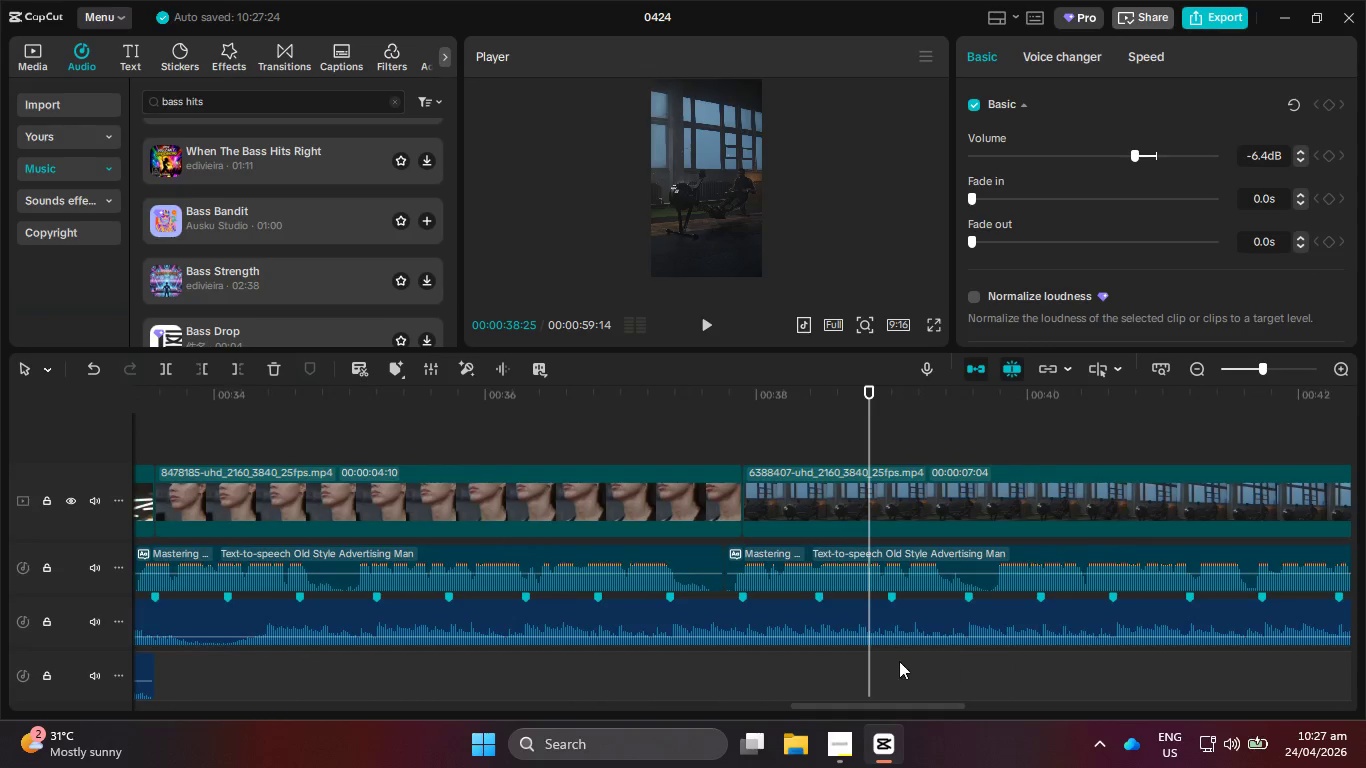 
key(Control+V)
 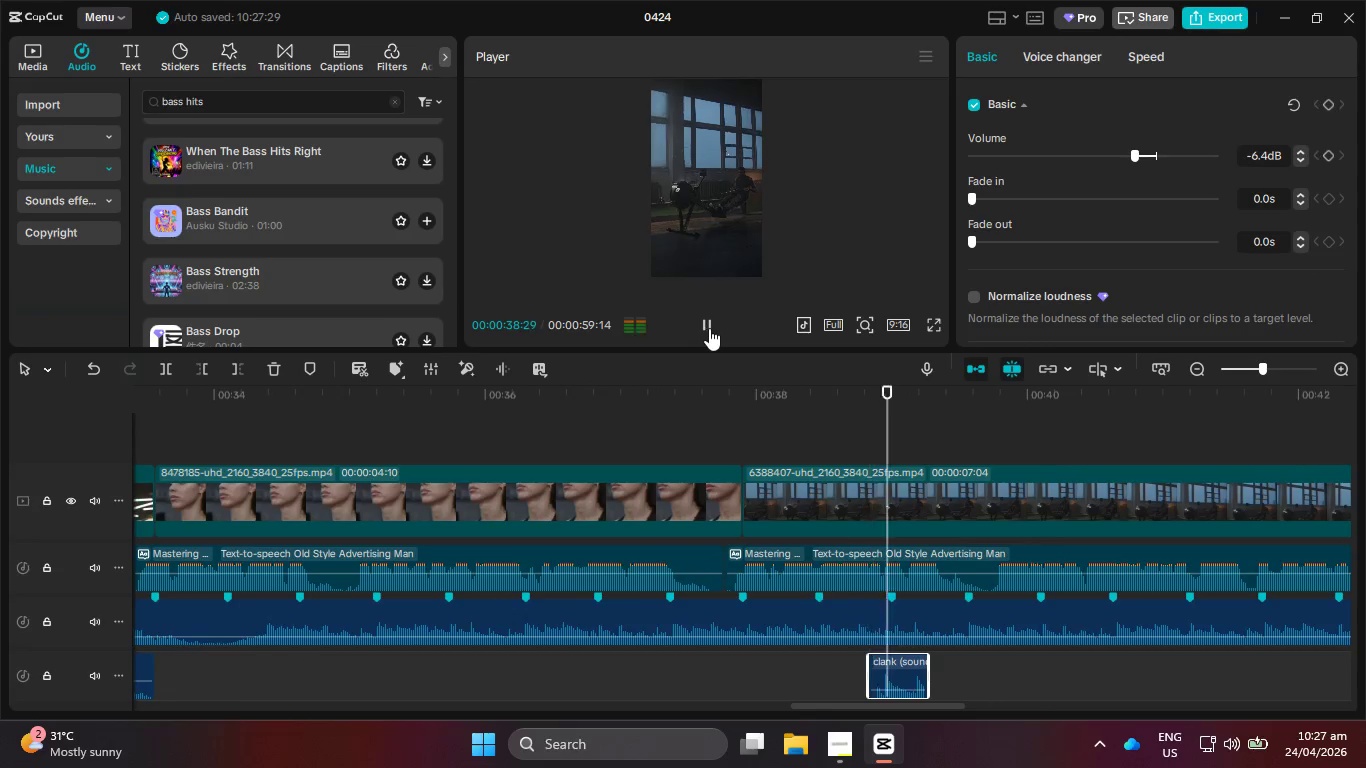 
left_click([709, 328])
 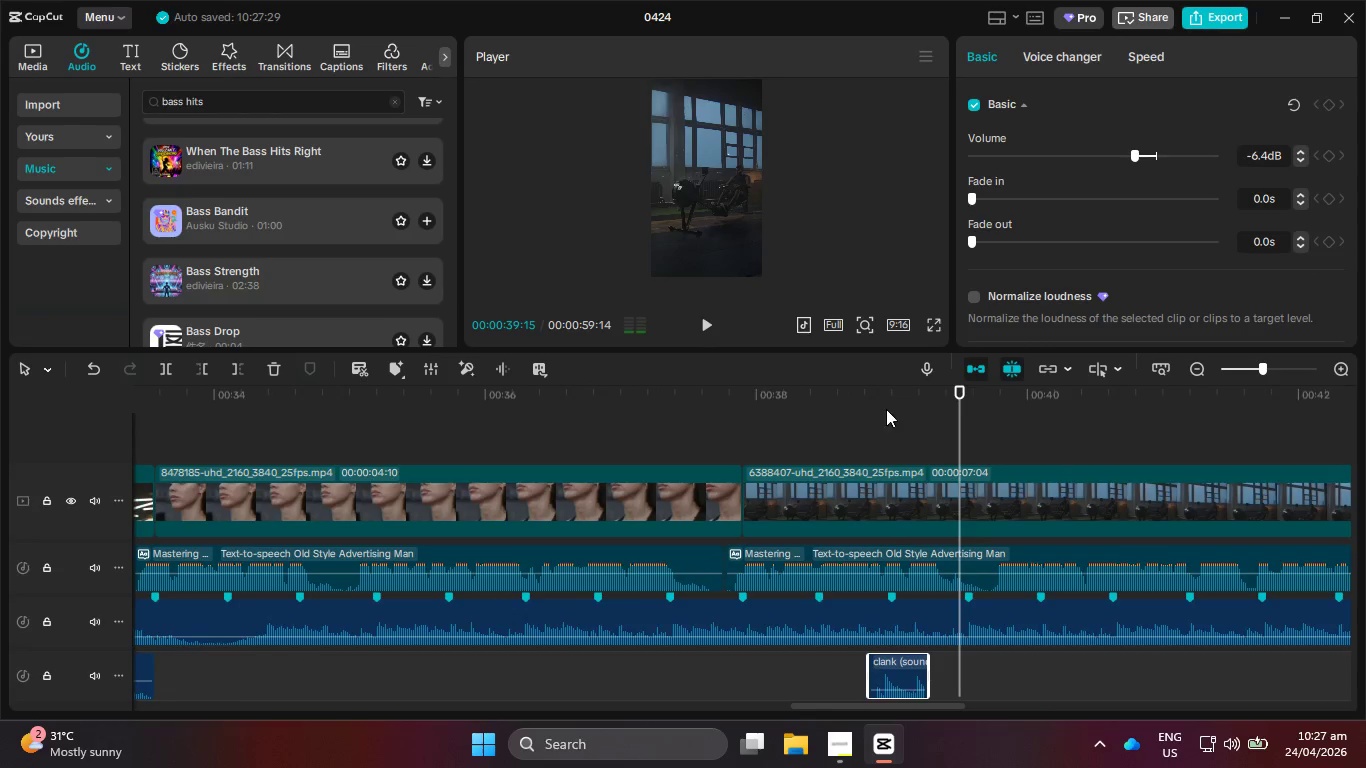 
left_click_drag(start_coordinate=[883, 400], to_coordinate=[740, 418])
 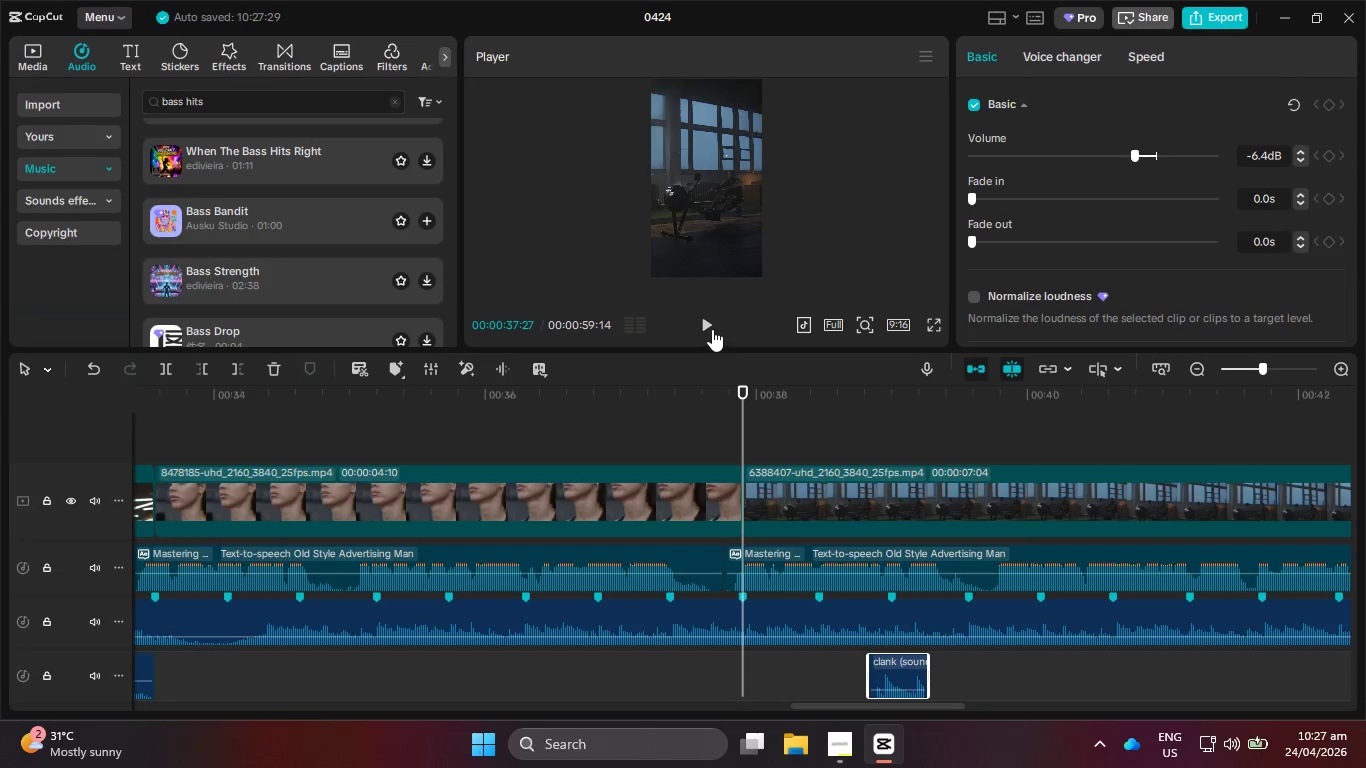 
left_click([712, 327])
 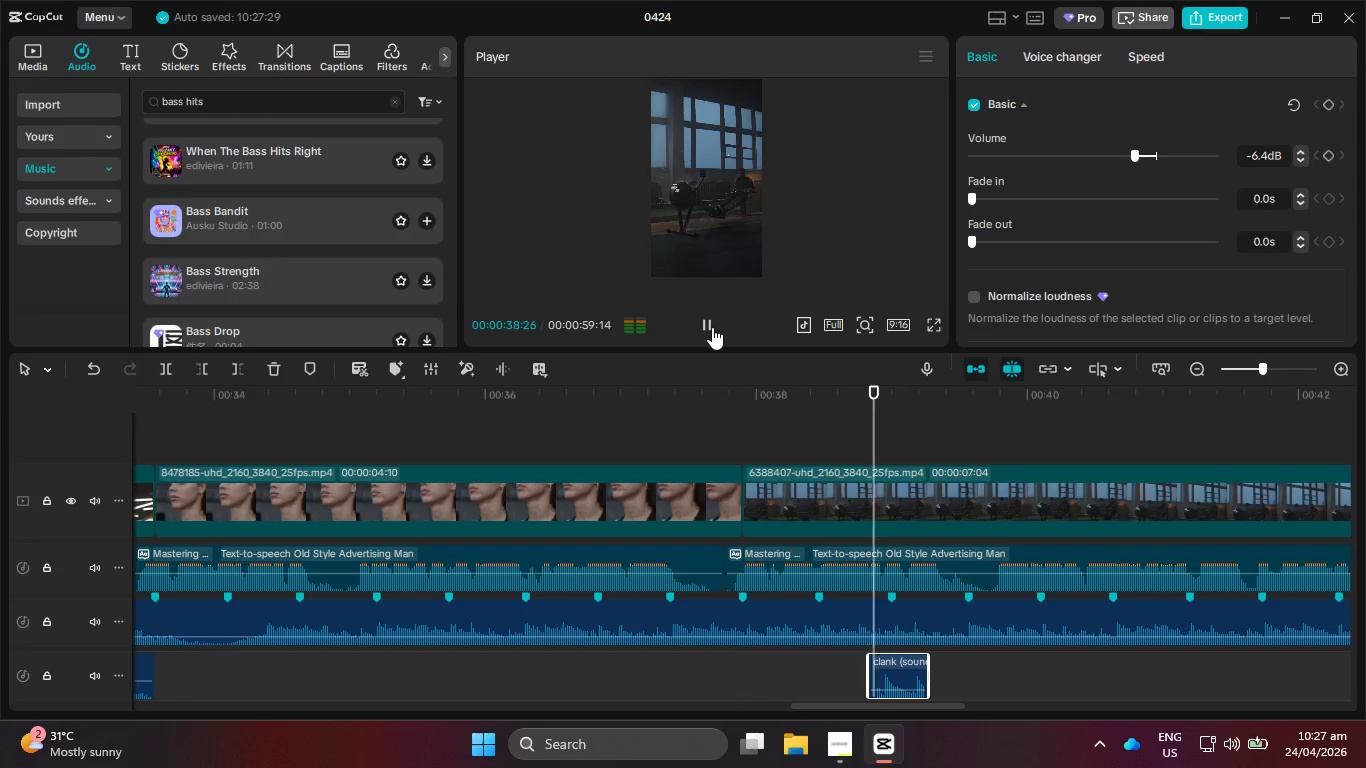 
left_click([712, 327])
 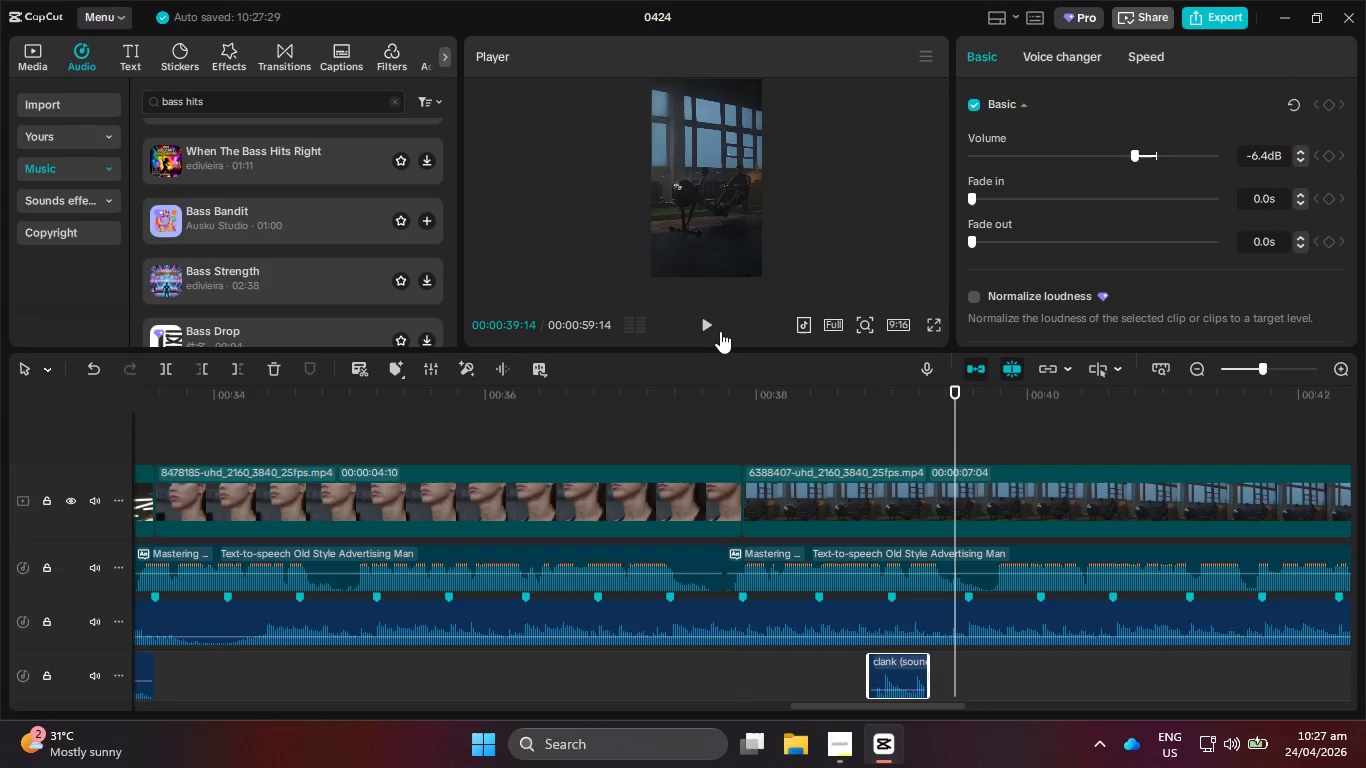 
left_click([712, 324])
 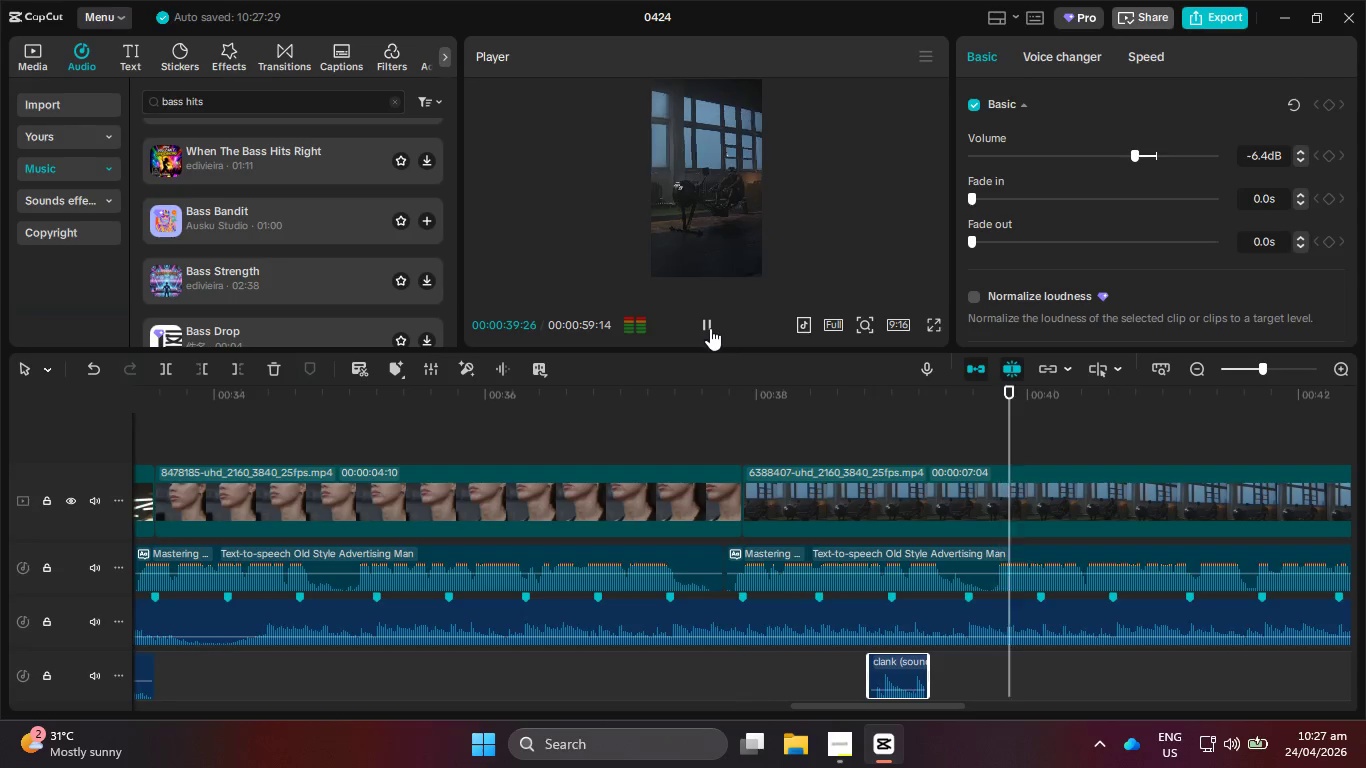 
left_click([710, 329])
 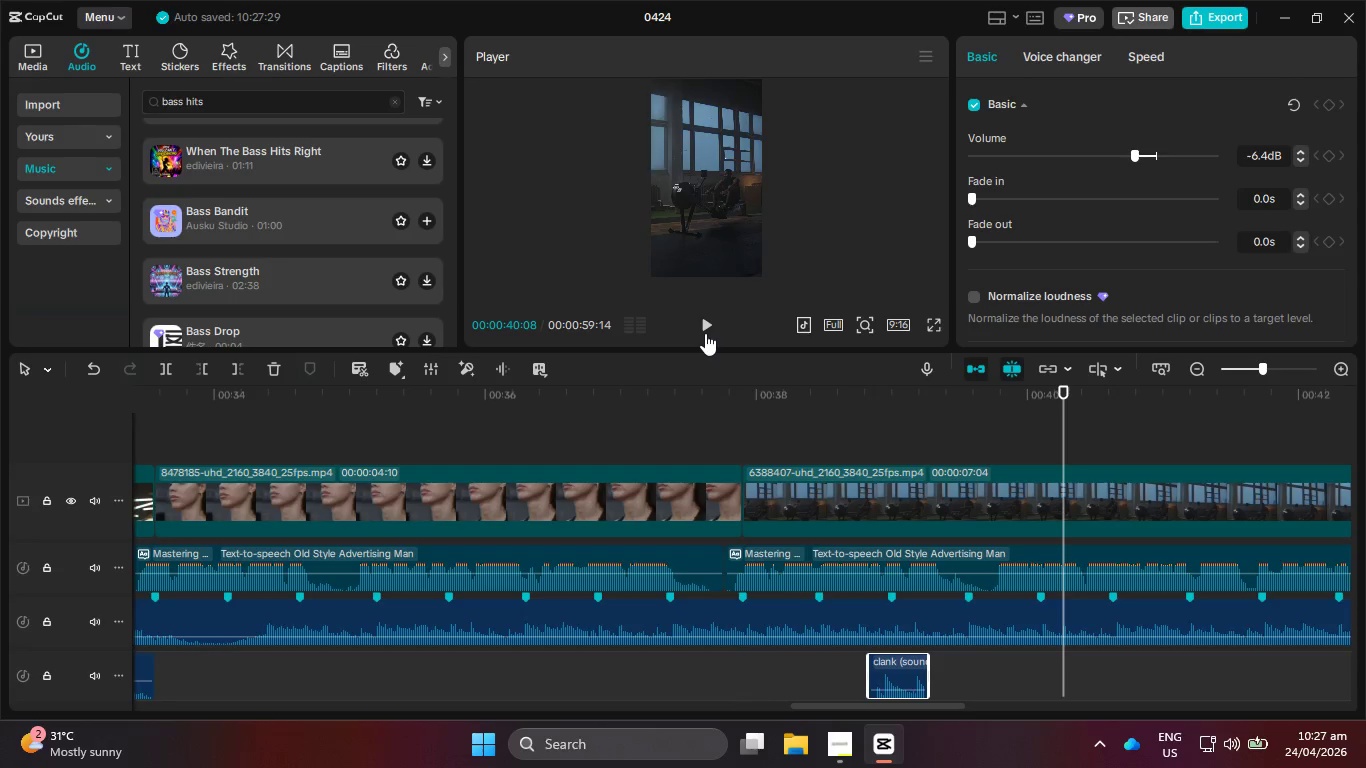 
double_click([705, 332])
 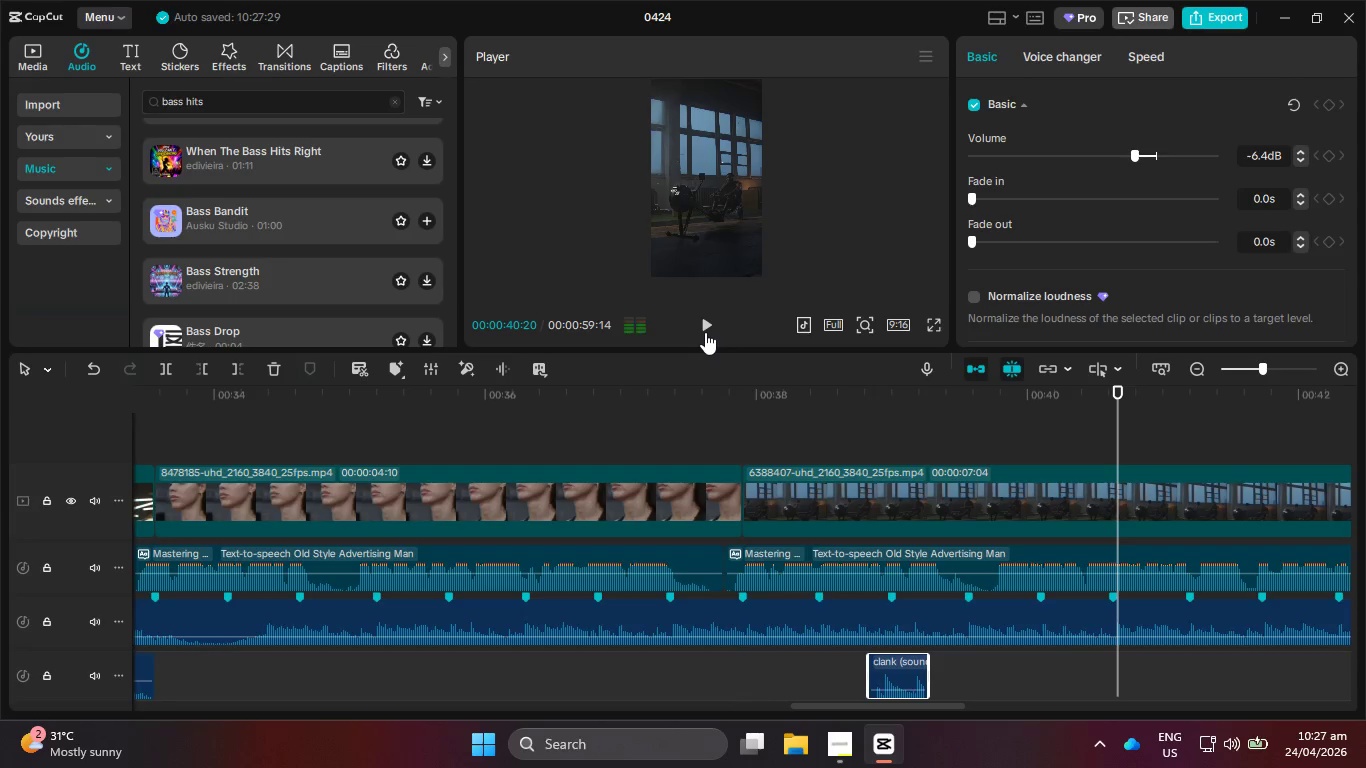 
triple_click([705, 331])
 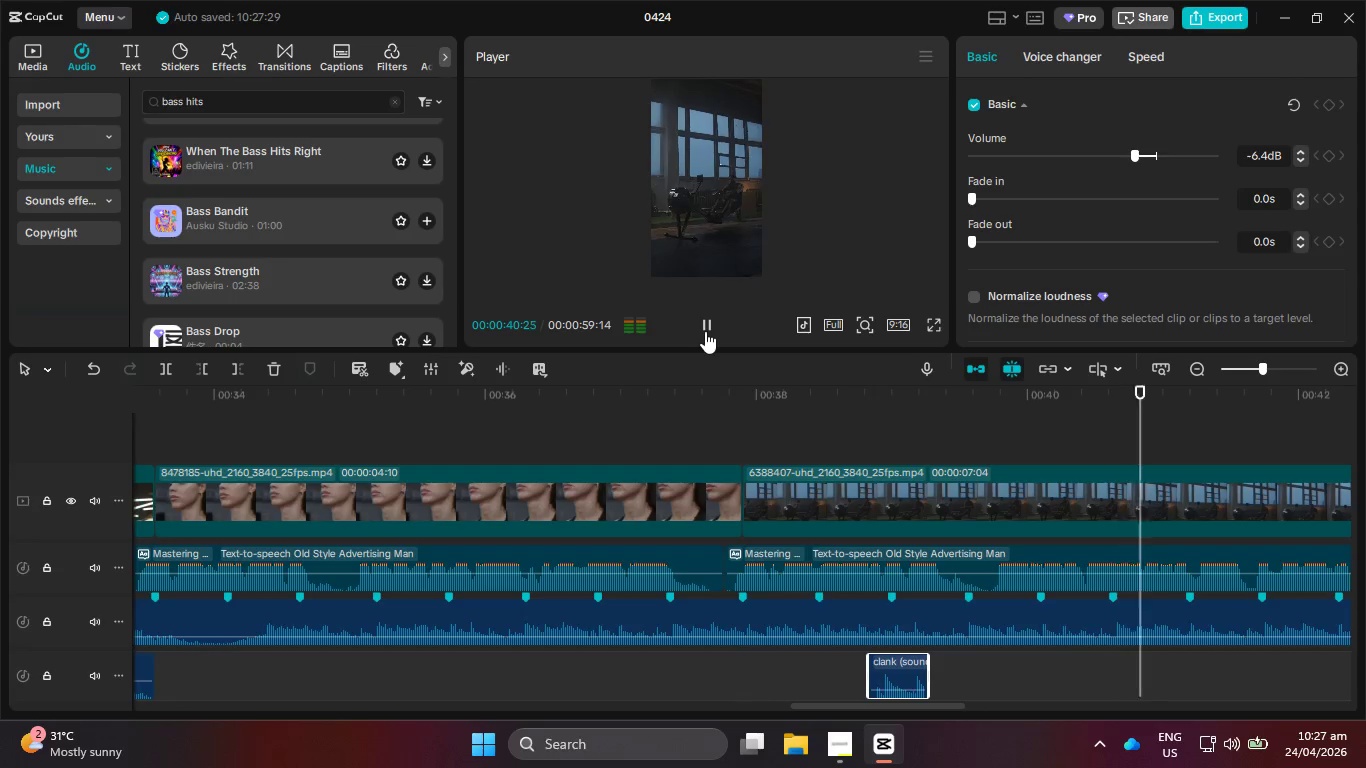 
triple_click([705, 331])
 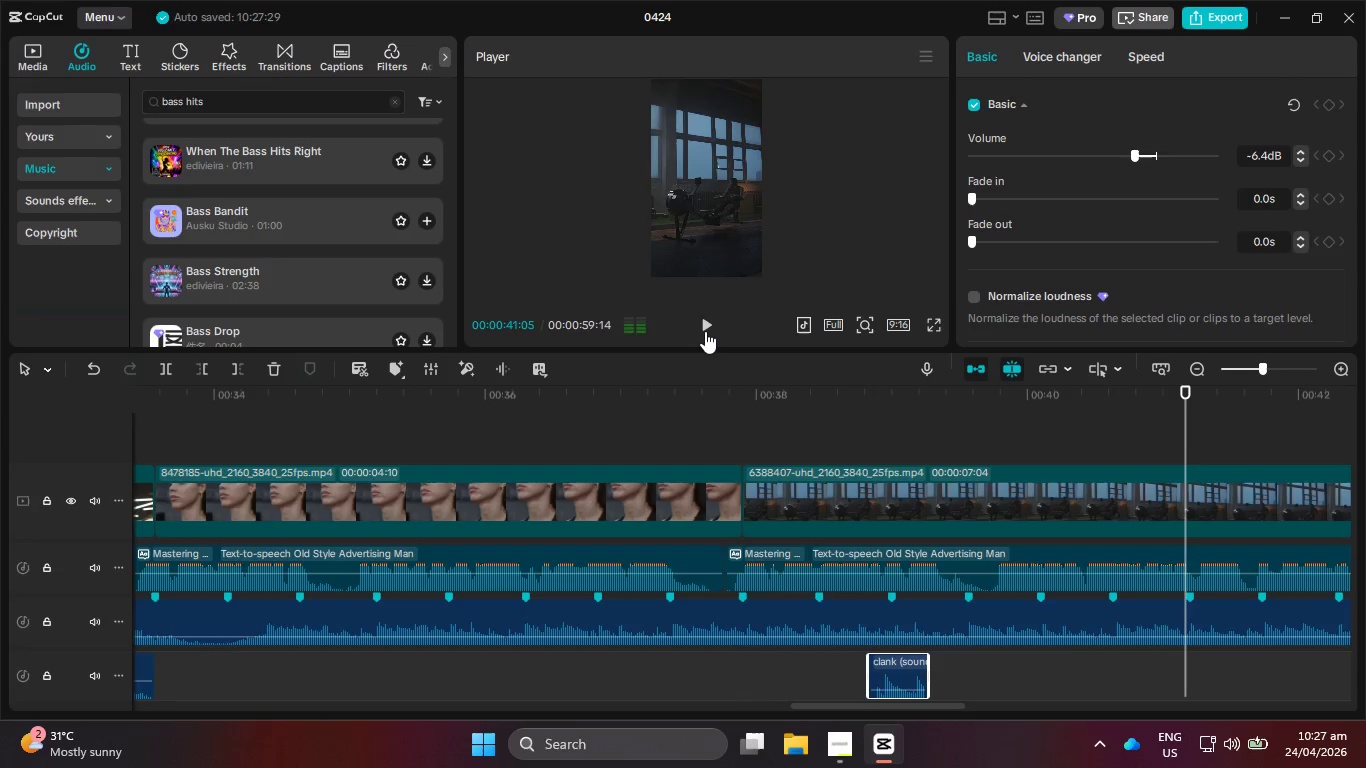 
hold_key(key=ControlLeft, duration=0.52)
 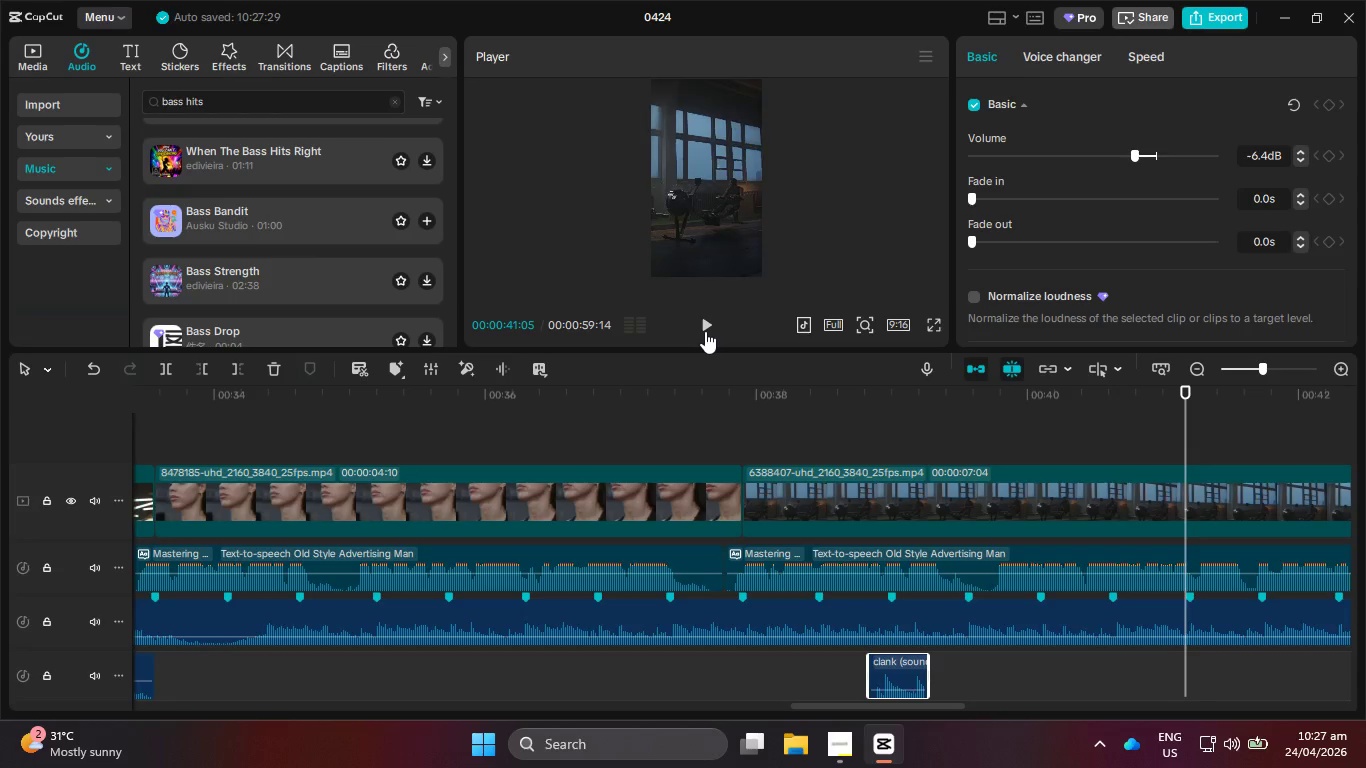 
double_click([705, 331])
 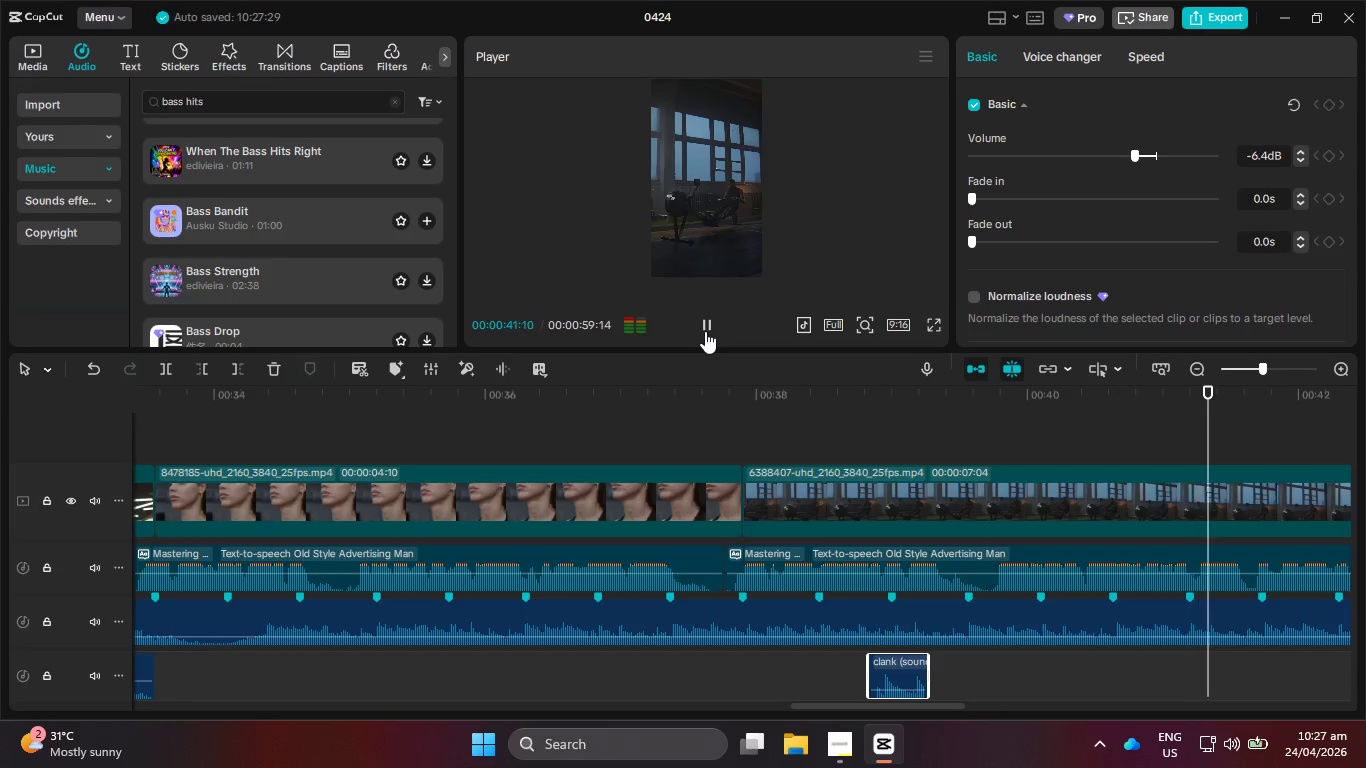 
key(Control+V)
 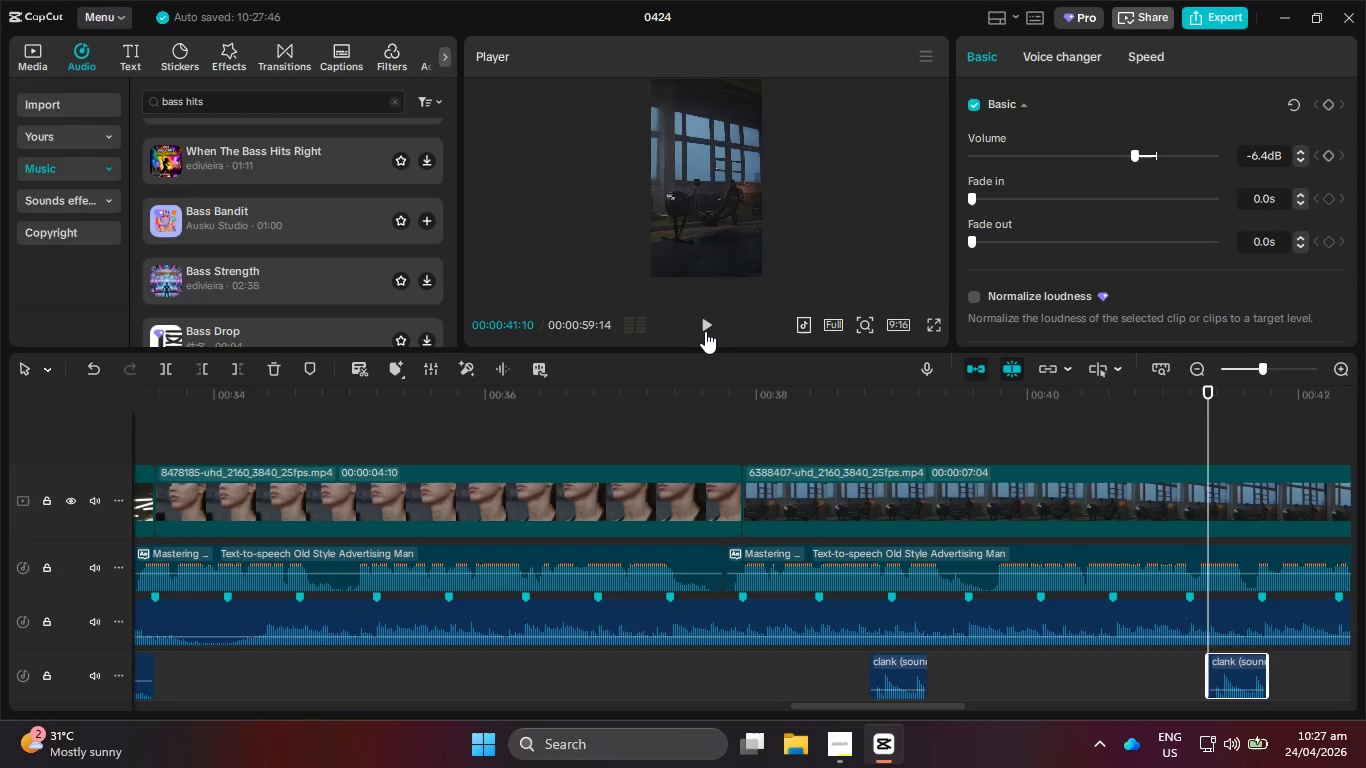 
left_click([705, 331])
 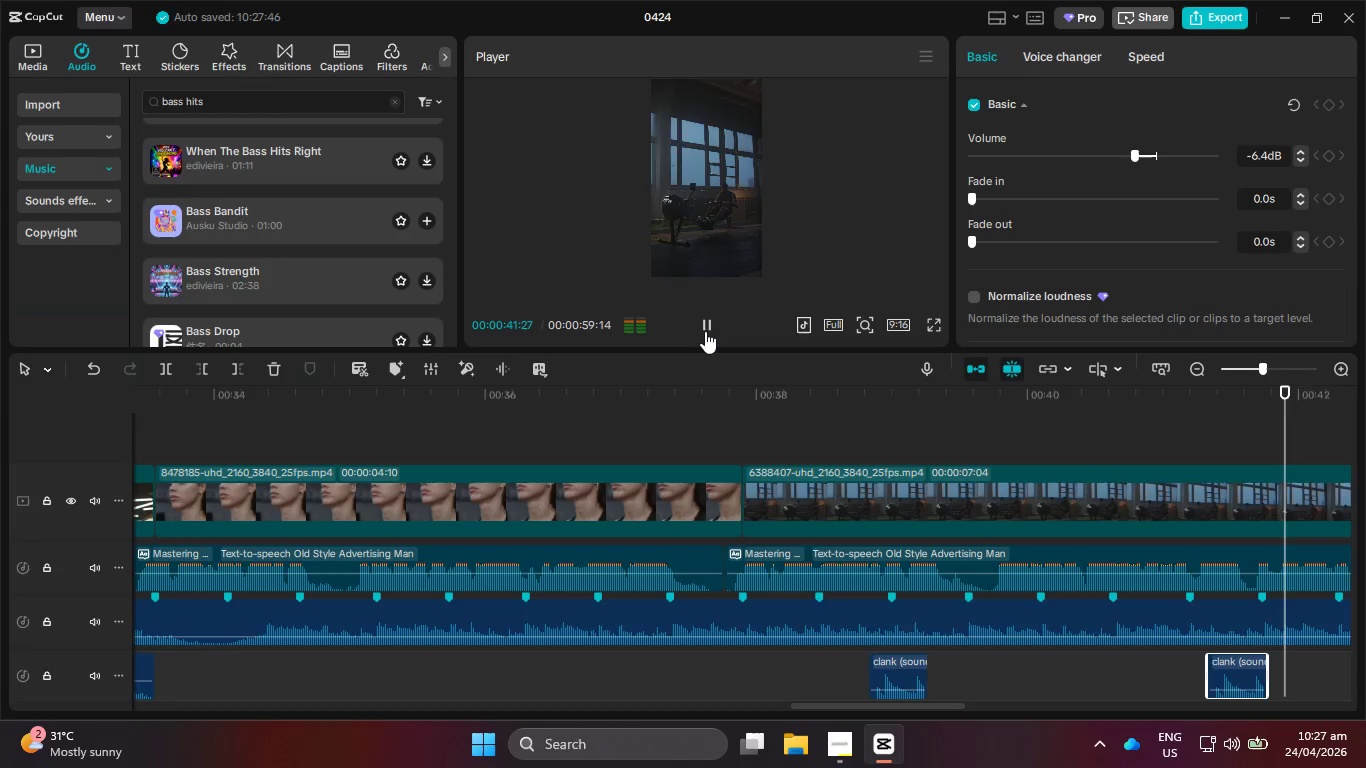 
left_click([705, 331])
 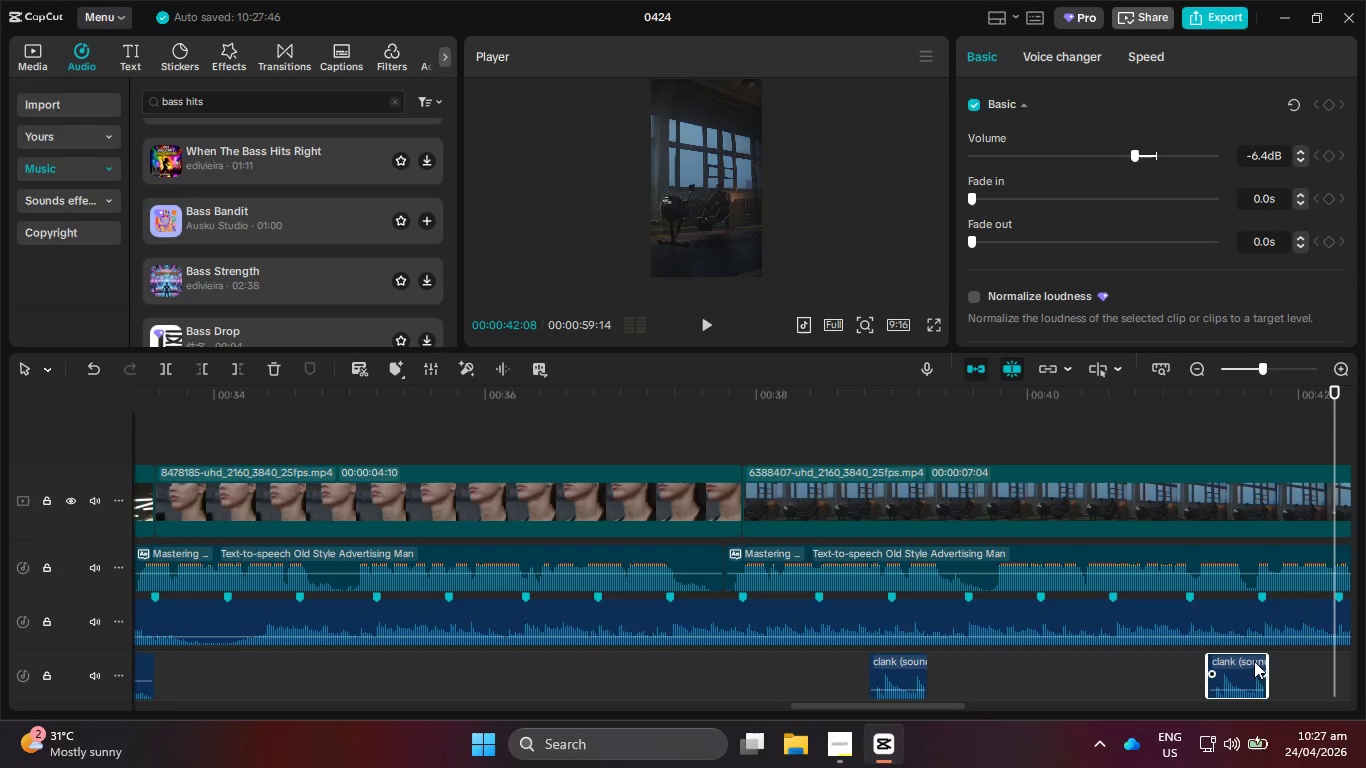 
left_click([1254, 668])
 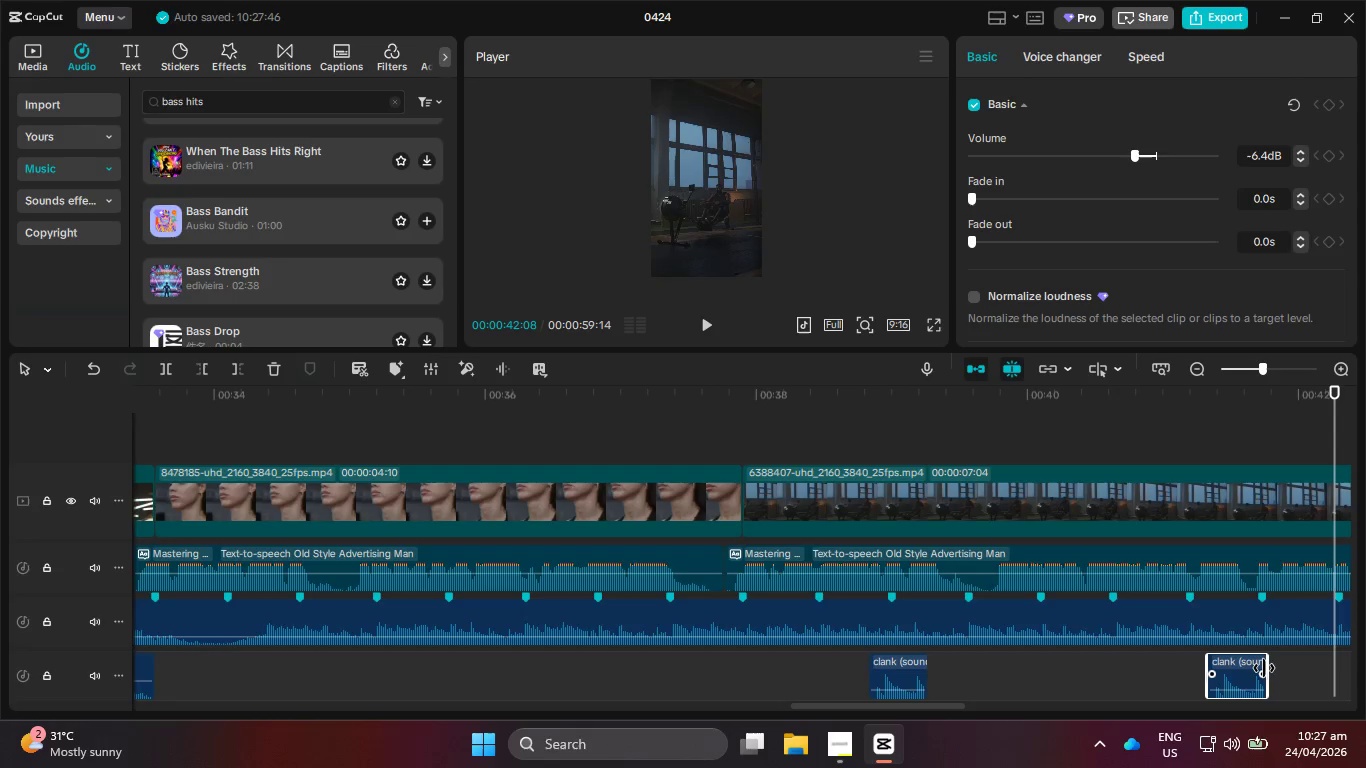 
left_click([1263, 667])
 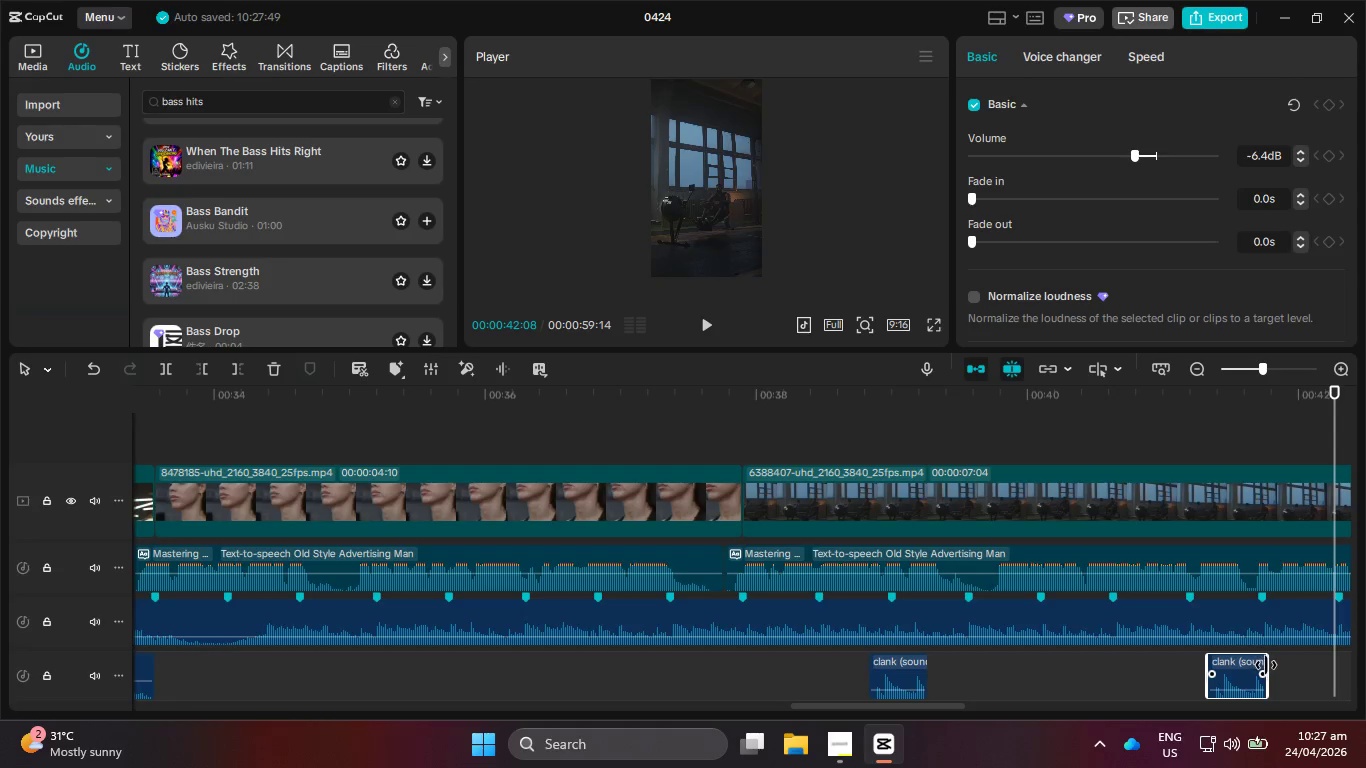 
left_click_drag(start_coordinate=[1266, 665], to_coordinate=[1246, 666])
 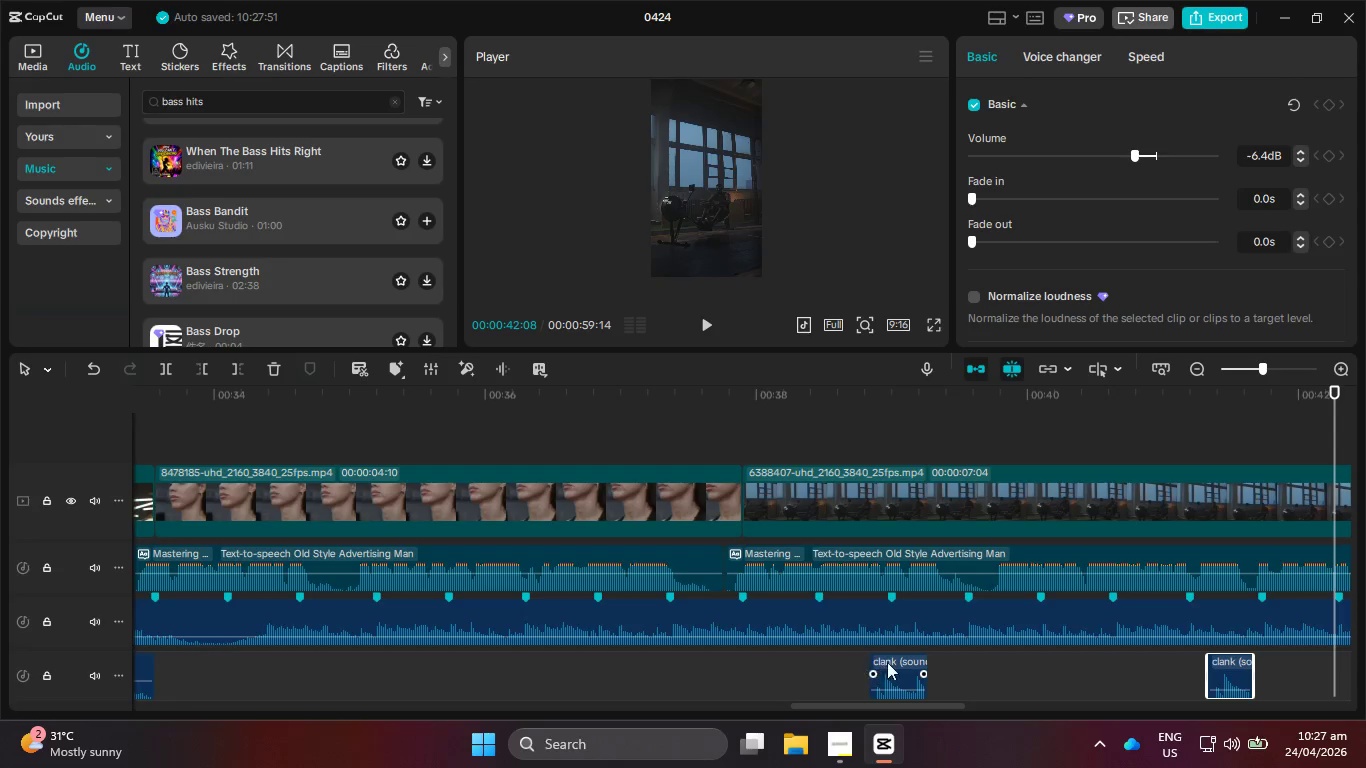 
left_click([920, 656])
 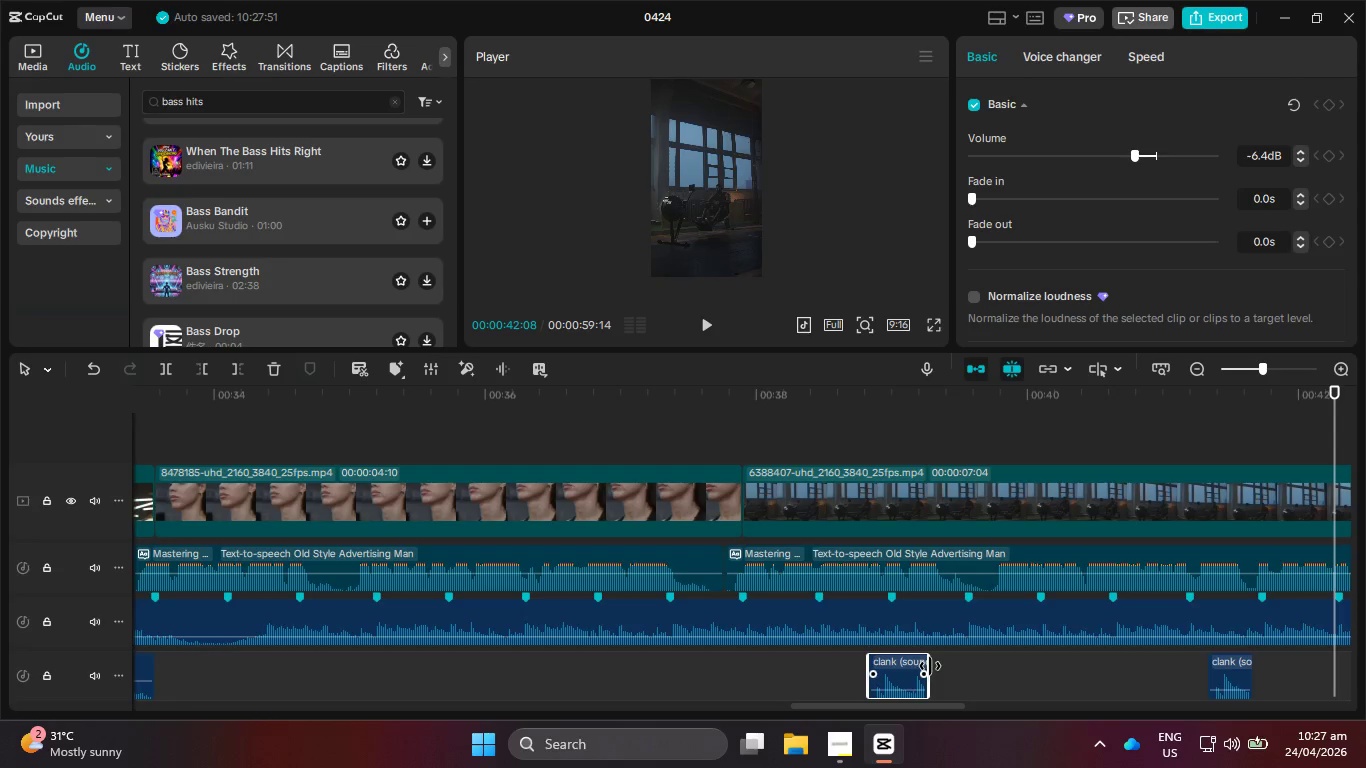 
left_click_drag(start_coordinate=[928, 666], to_coordinate=[913, 661])
 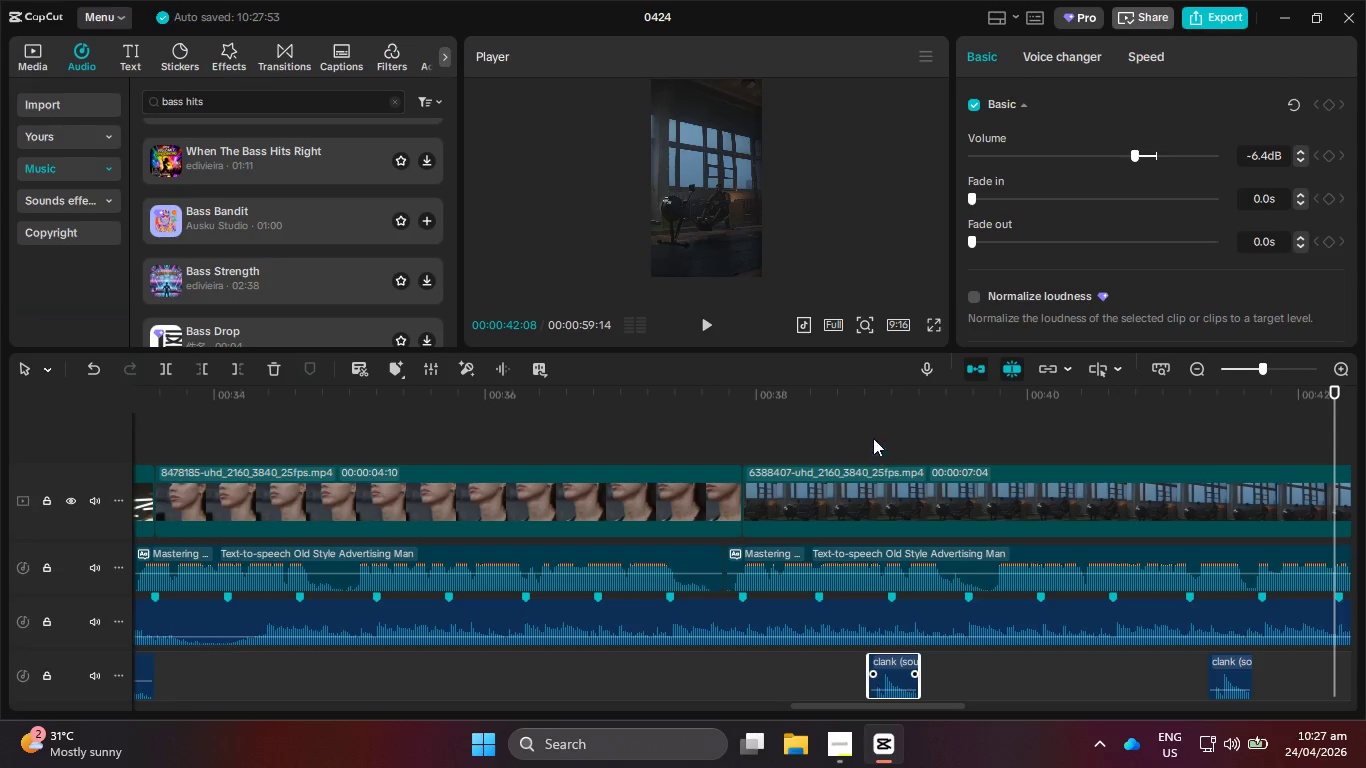 
left_click_drag(start_coordinate=[865, 418], to_coordinate=[850, 413])
 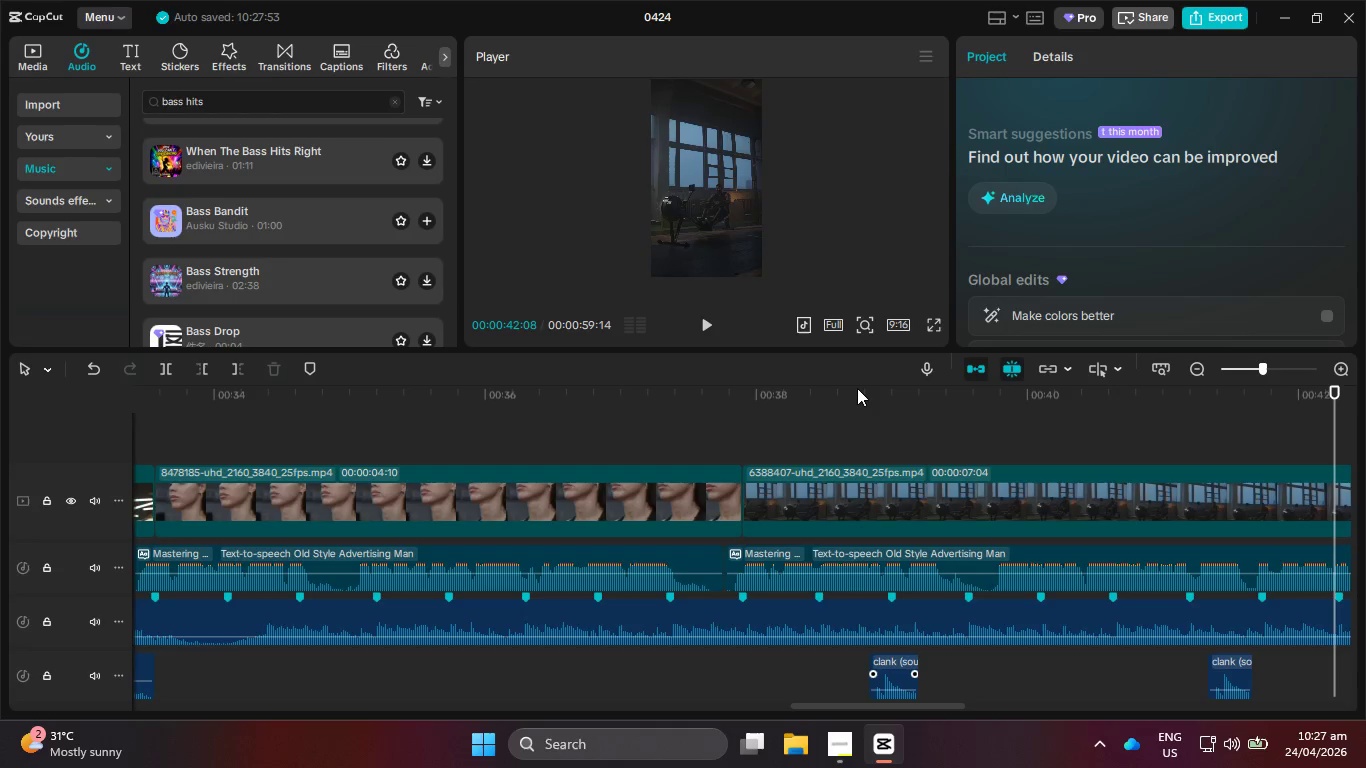 
left_click_drag(start_coordinate=[857, 388], to_coordinate=[849, 389])
 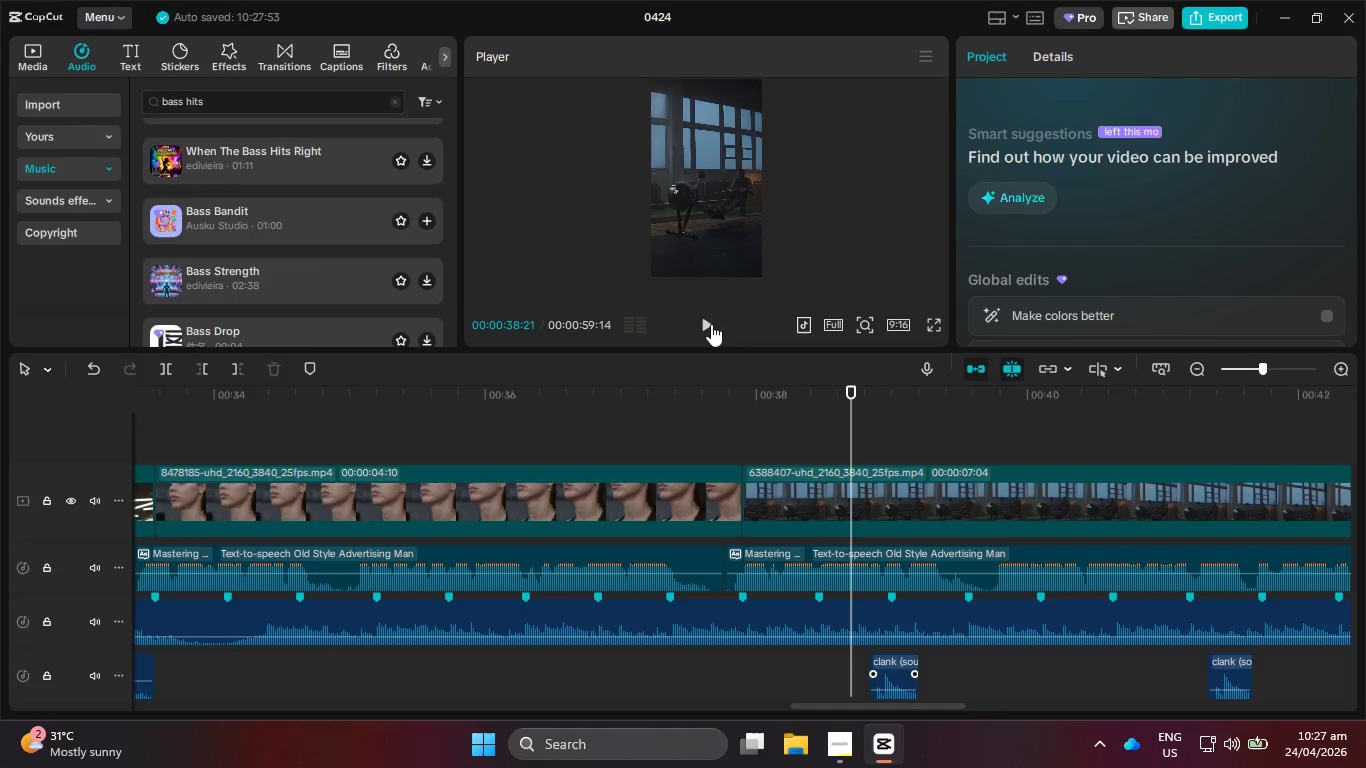 
left_click([710, 324])
 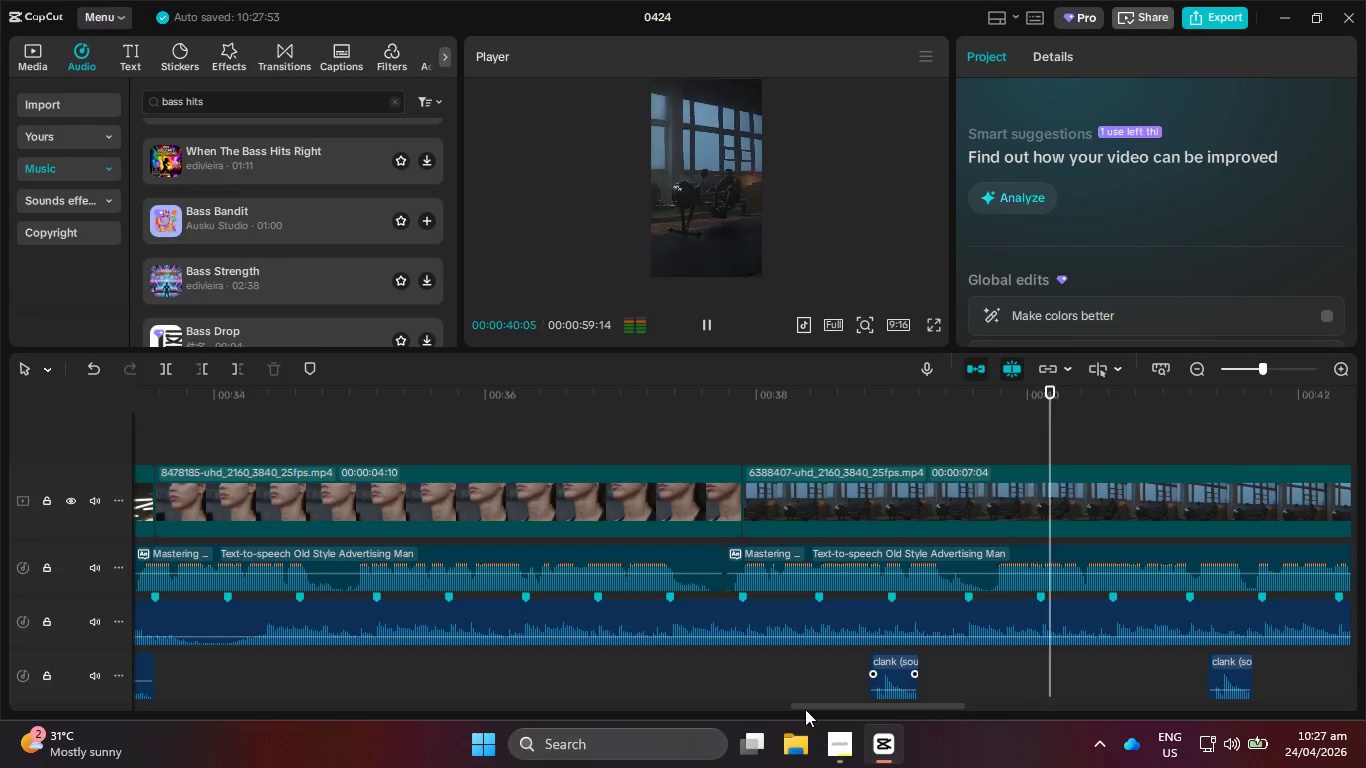 
left_click_drag(start_coordinate=[806, 707], to_coordinate=[880, 714])
 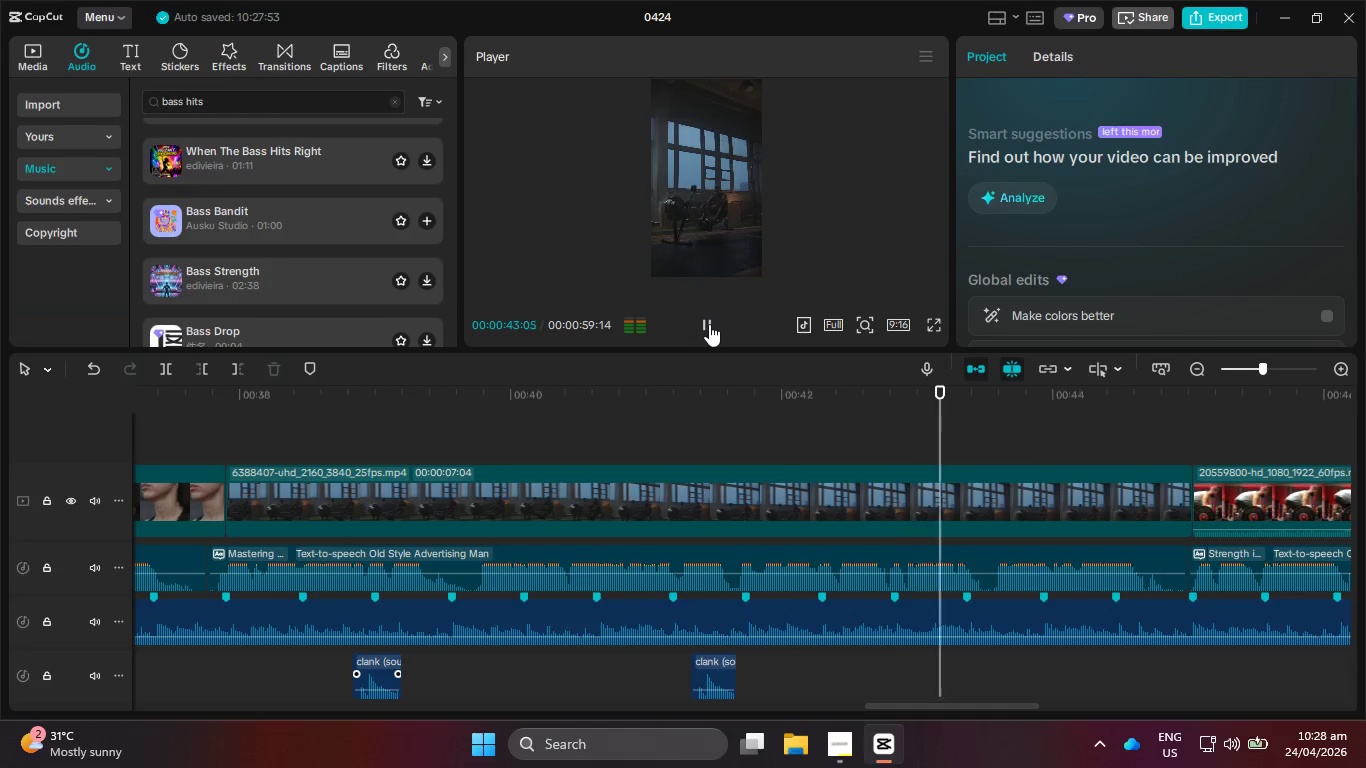 
left_click([709, 324])
 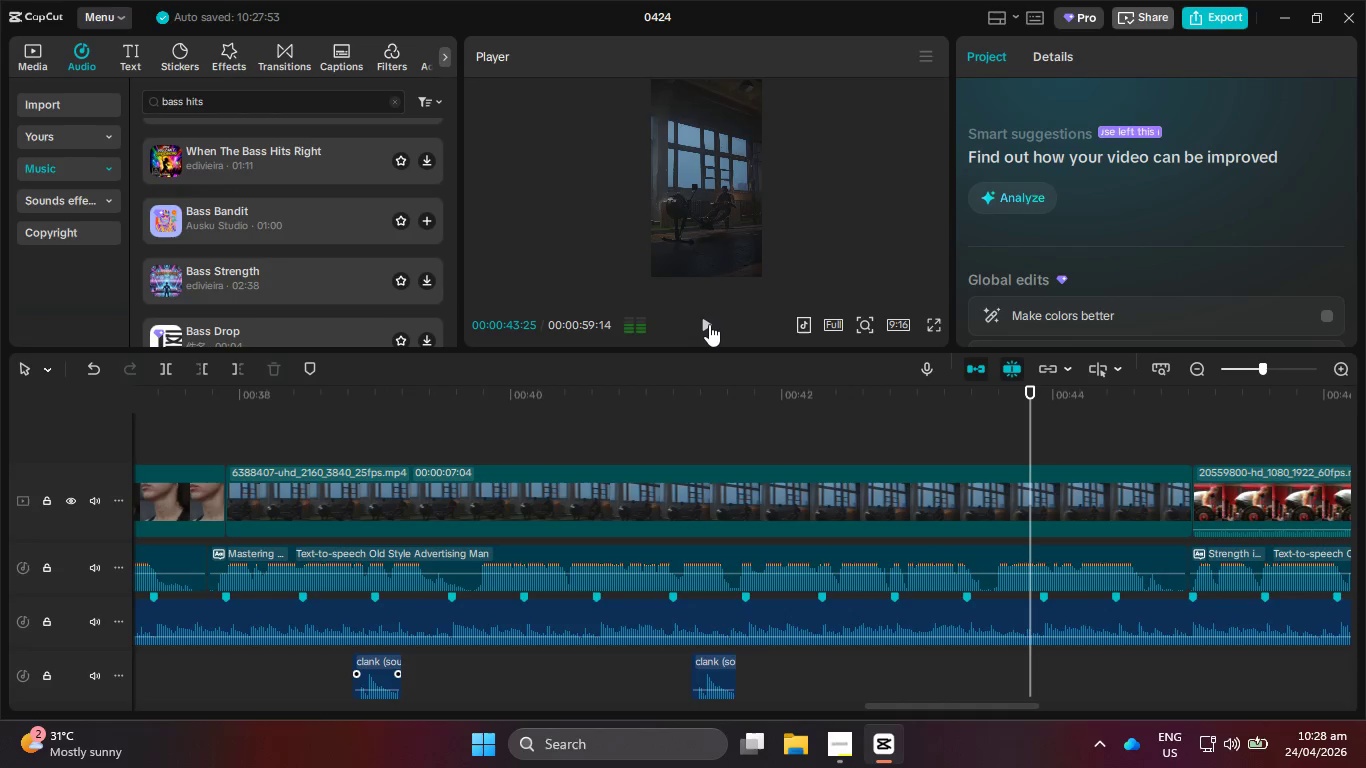 
key(Control+V)
 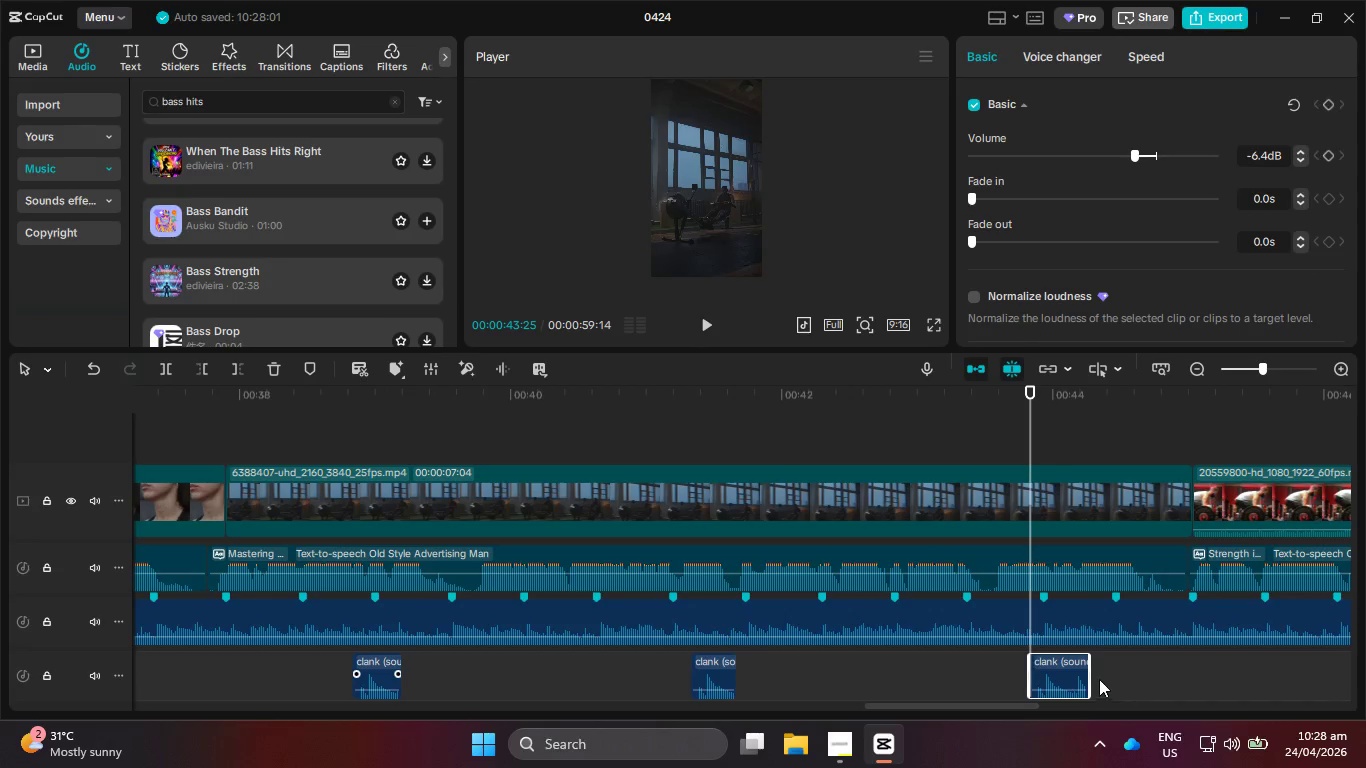 
left_click_drag(start_coordinate=[1090, 666], to_coordinate=[1074, 667])
 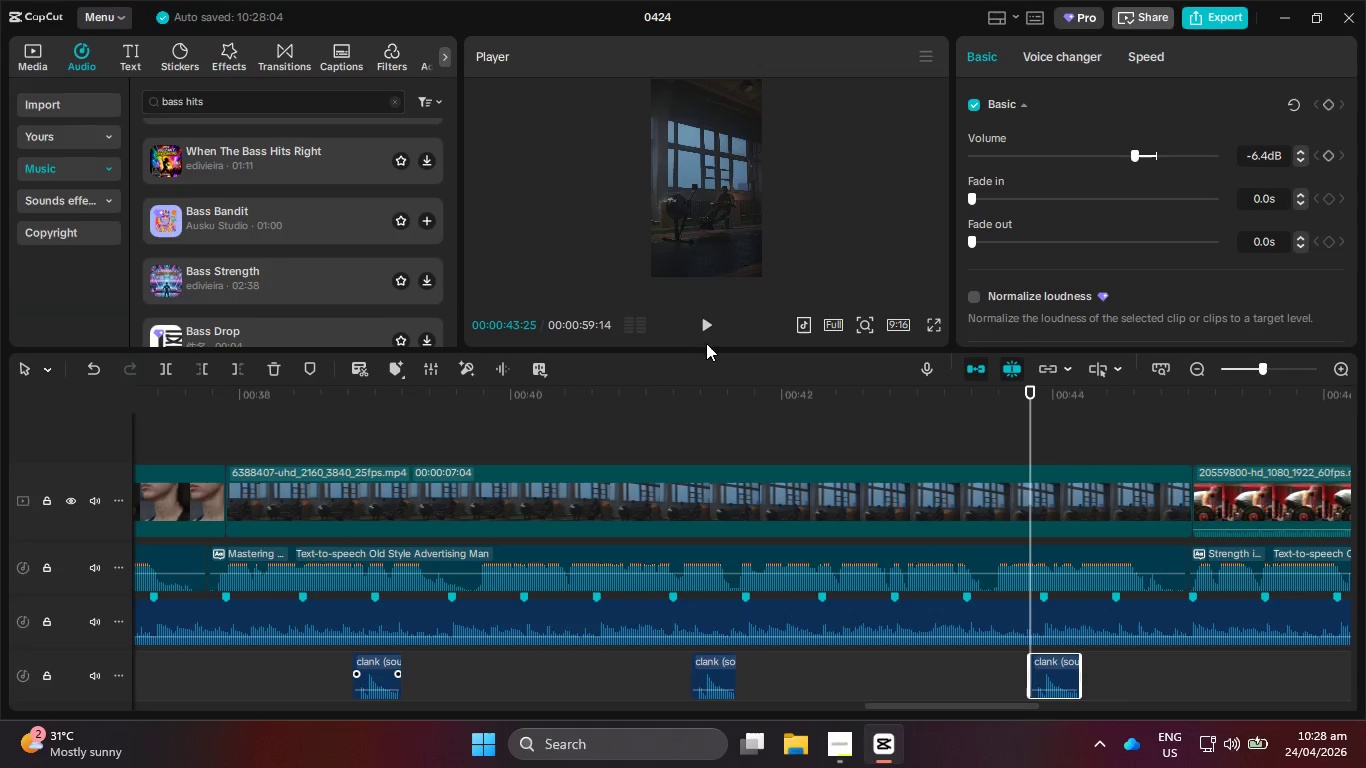 
left_click([704, 318])
 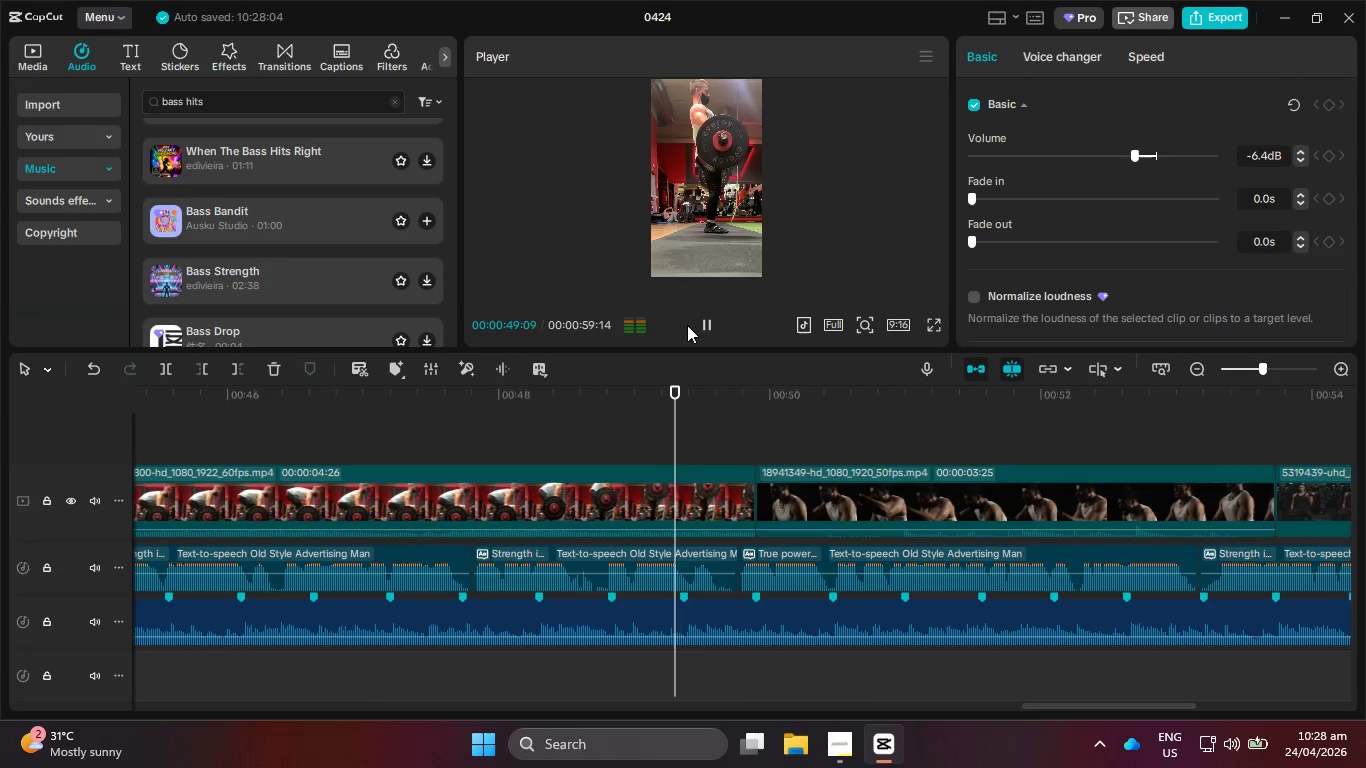 
wait(7.44)
 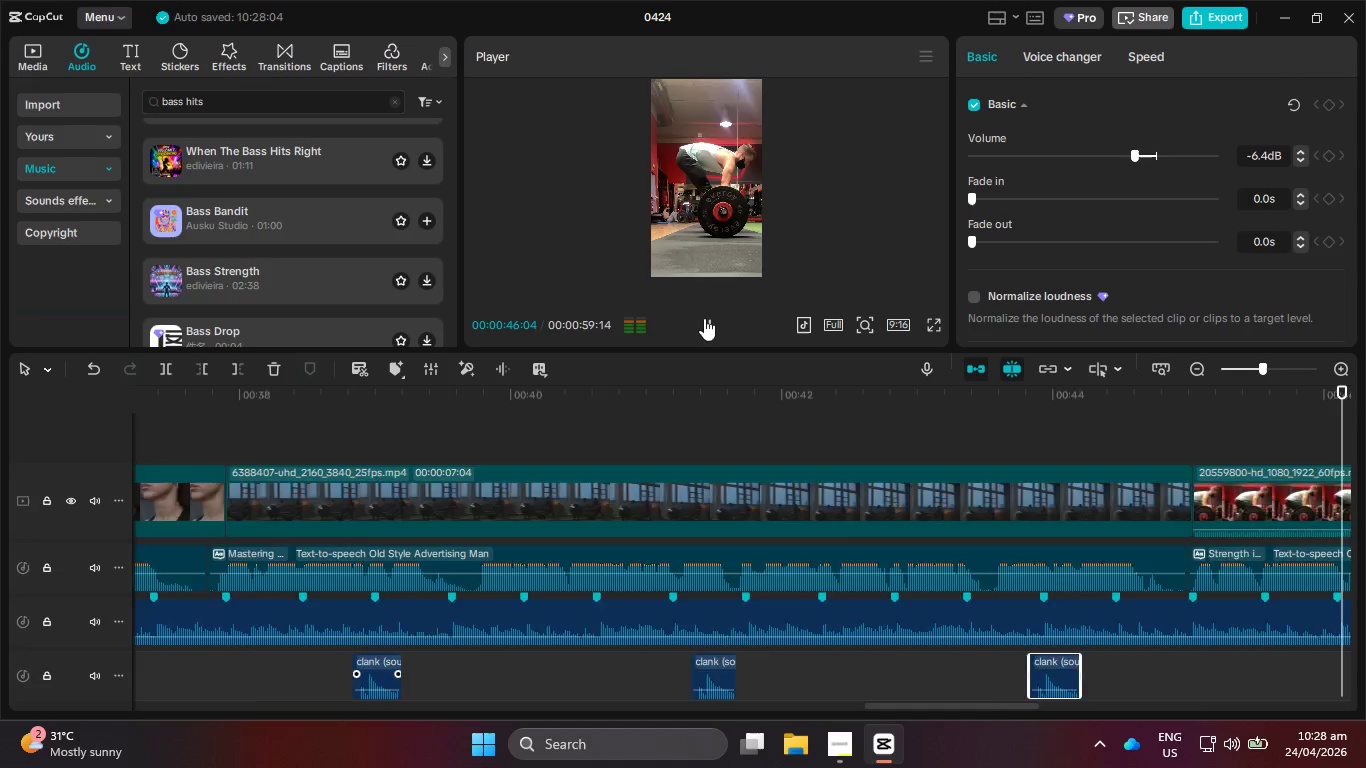 
left_click([687, 325])
 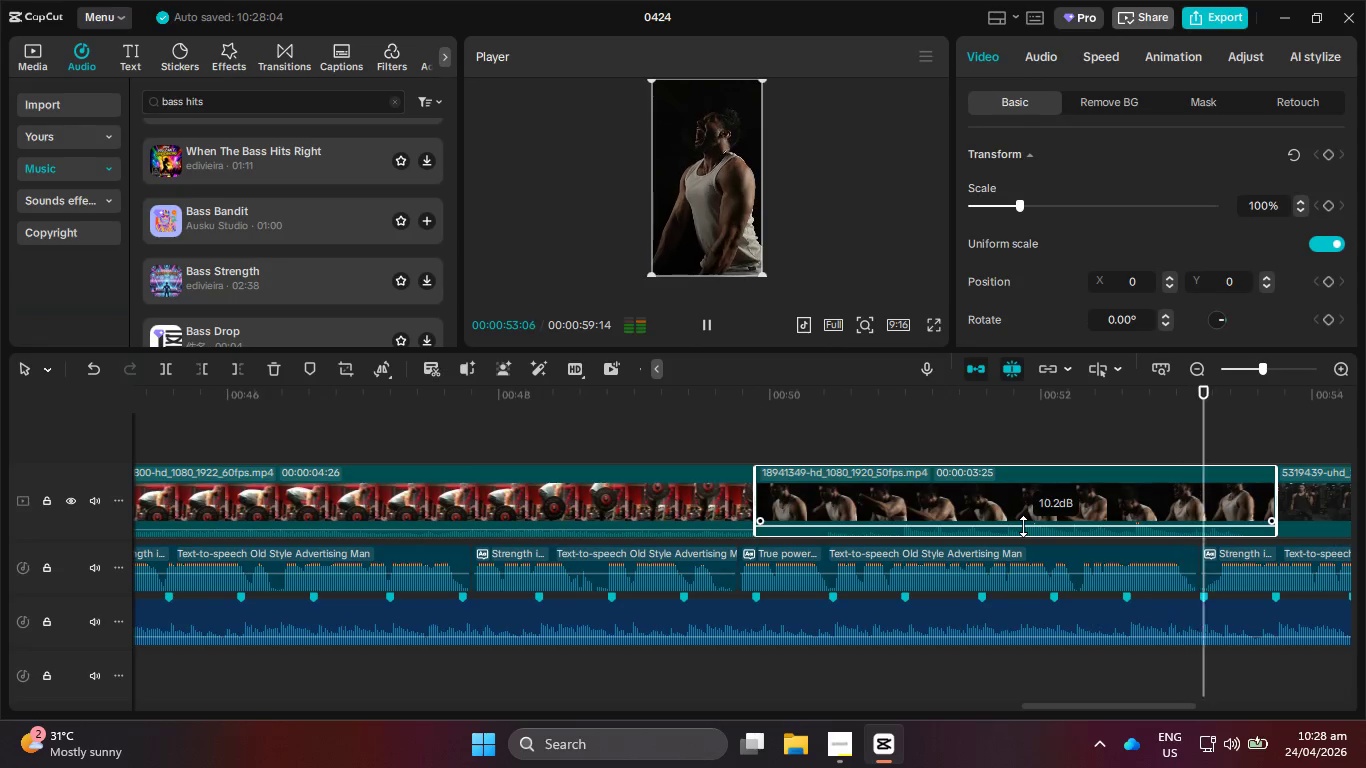 
left_click_drag(start_coordinate=[879, 402], to_coordinate=[739, 398])
 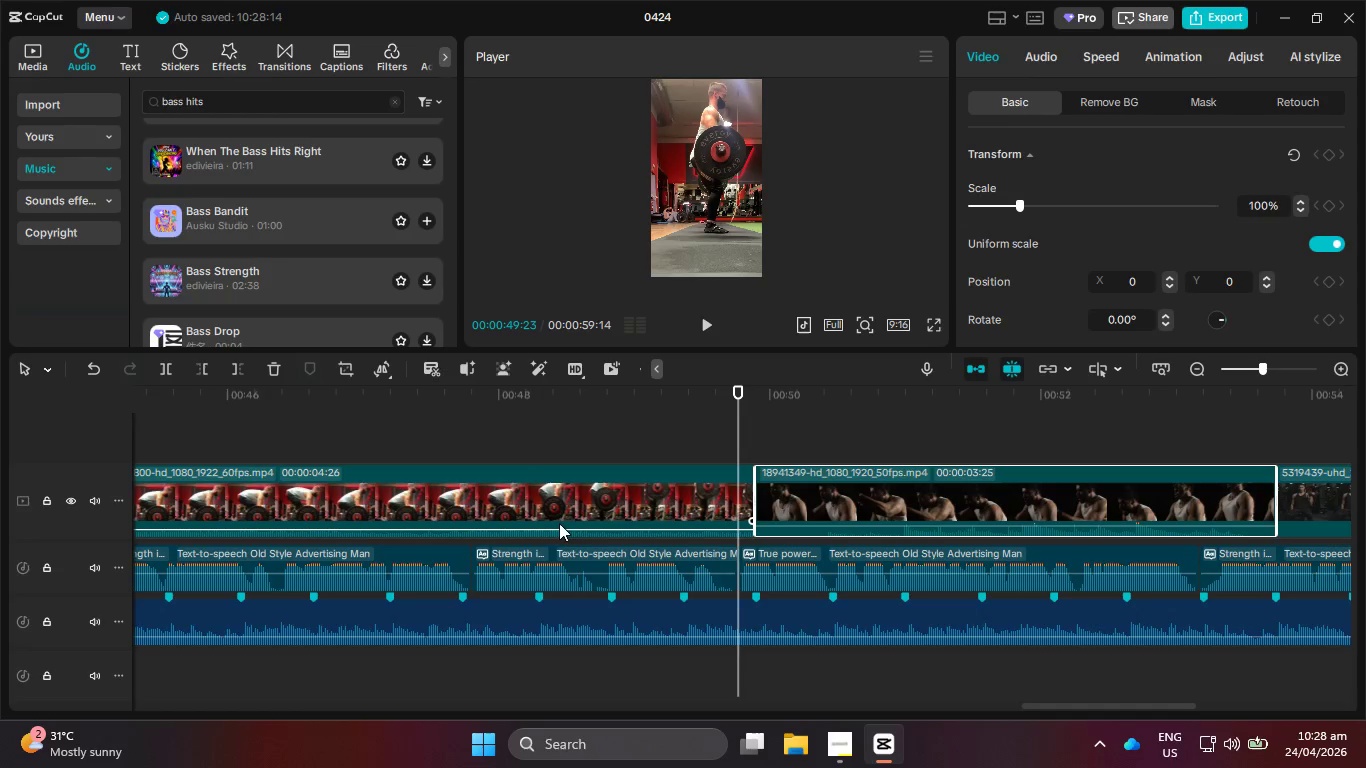 
mouse_move([567, 506])
 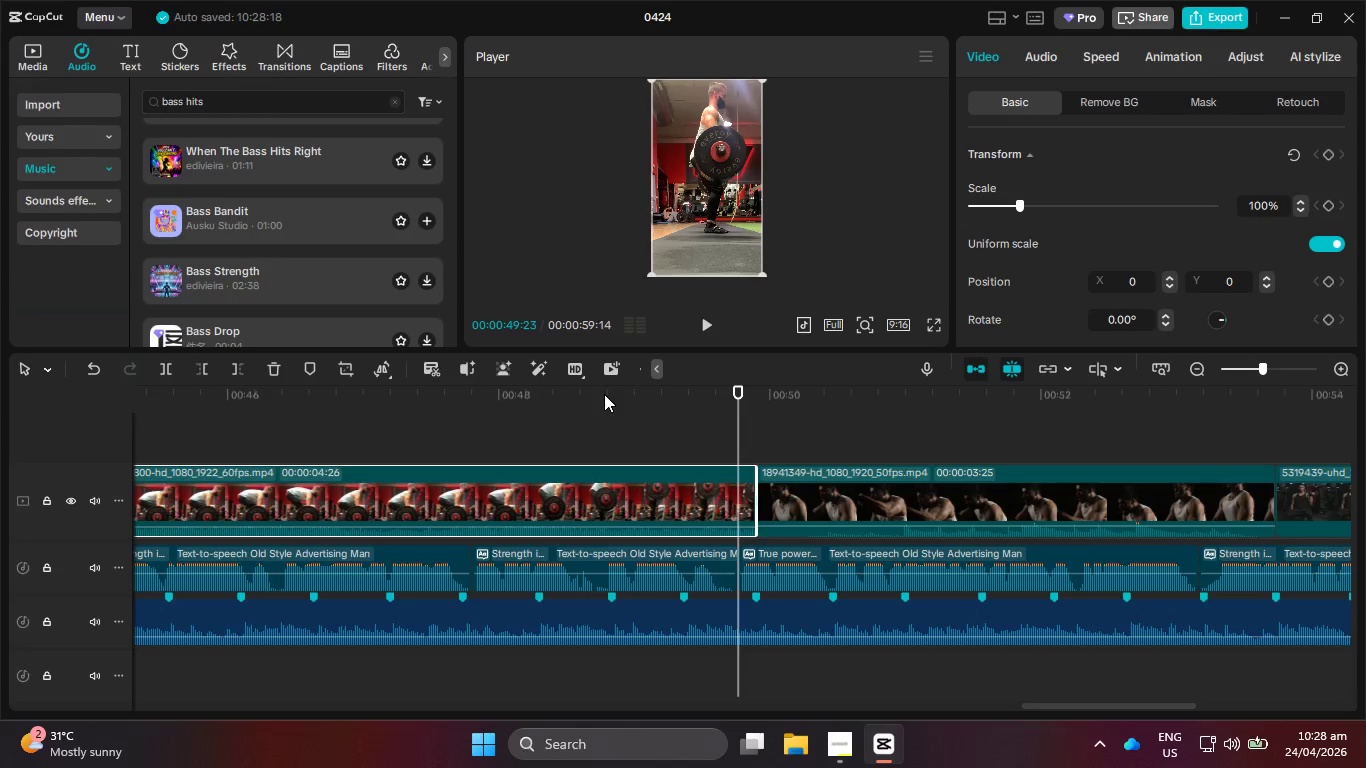 
left_click_drag(start_coordinate=[604, 392], to_coordinate=[575, 392])
 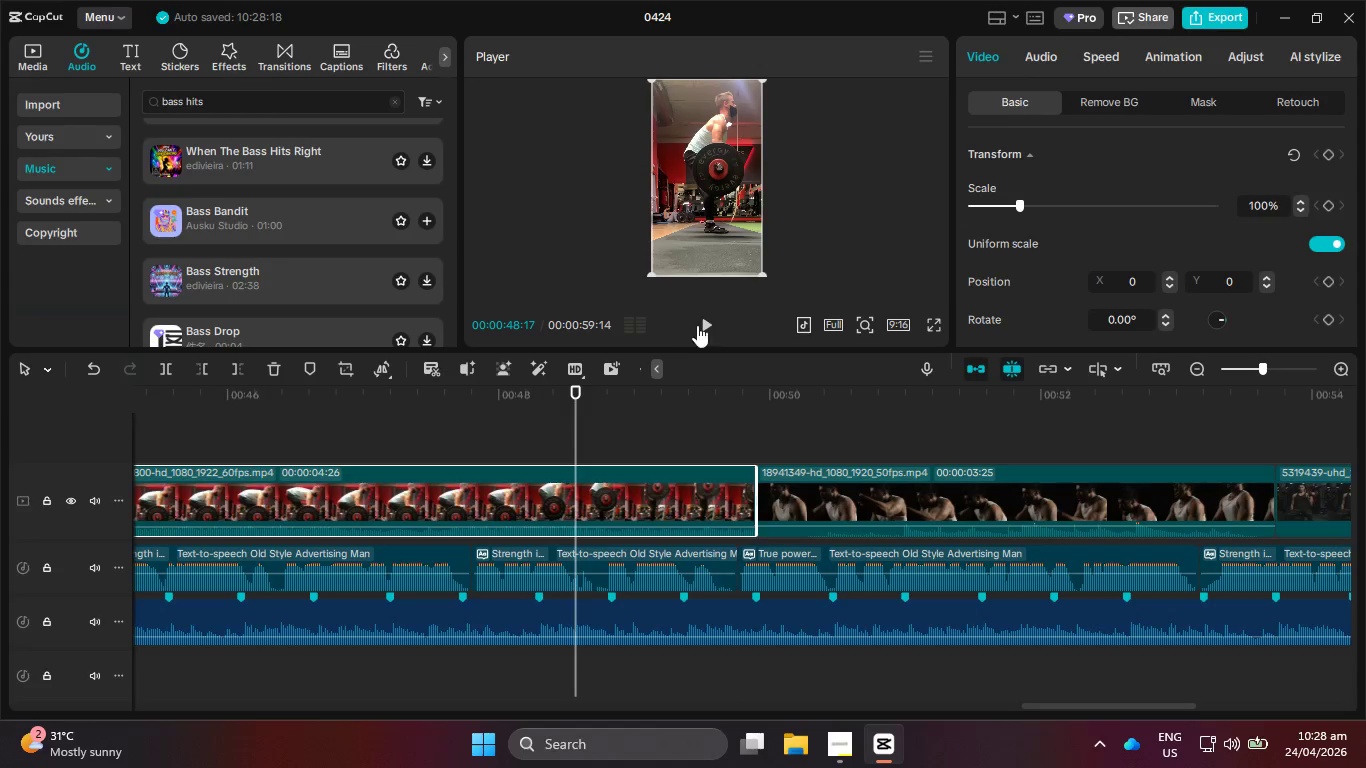 
left_click([705, 321])
 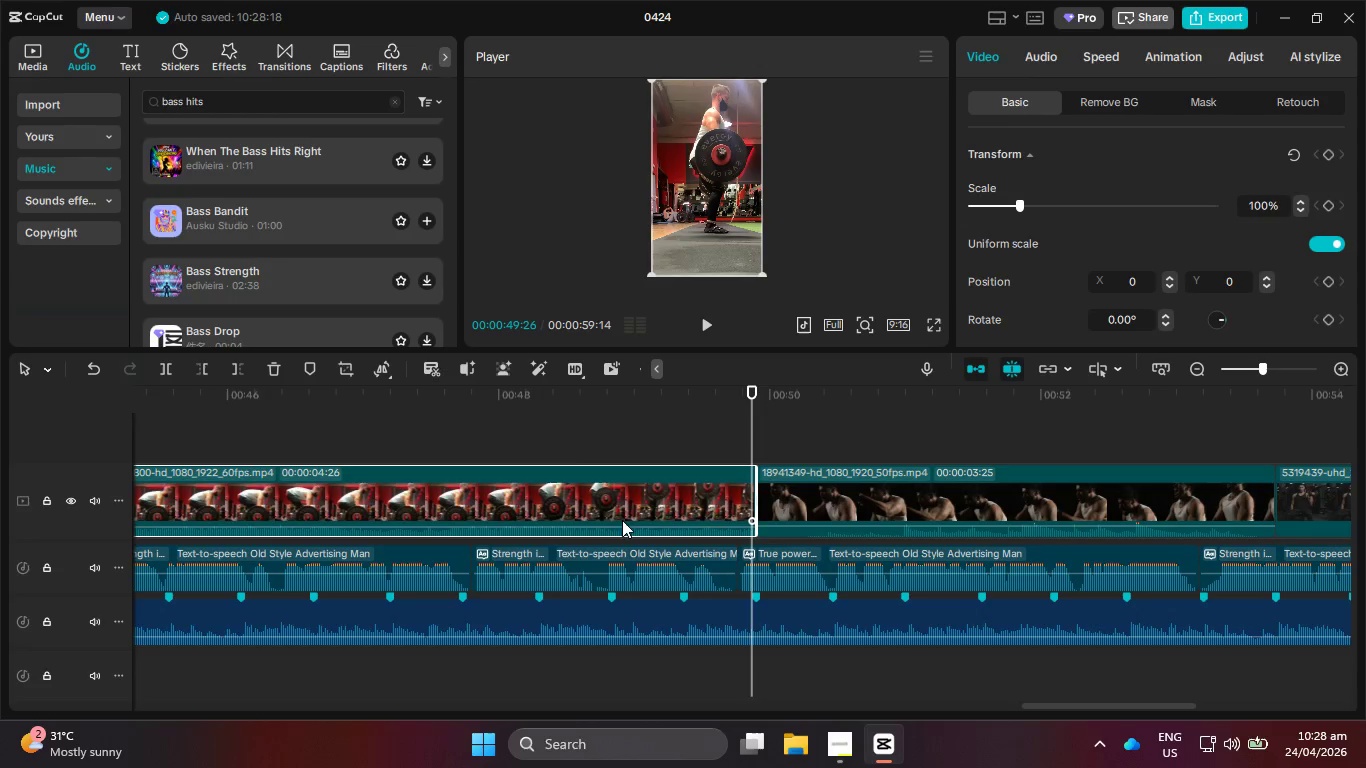 
left_click_drag(start_coordinate=[622, 528], to_coordinate=[618, 607])
 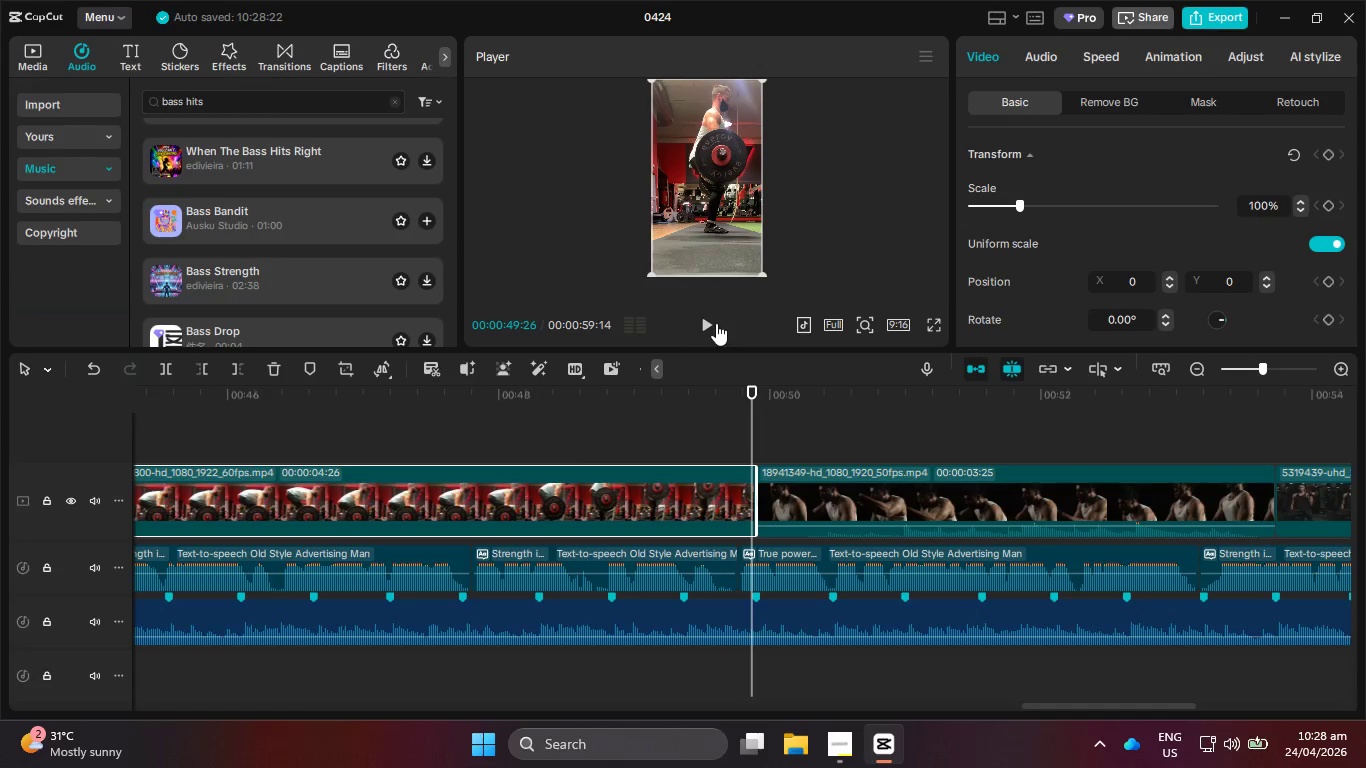 
left_click([704, 322])
 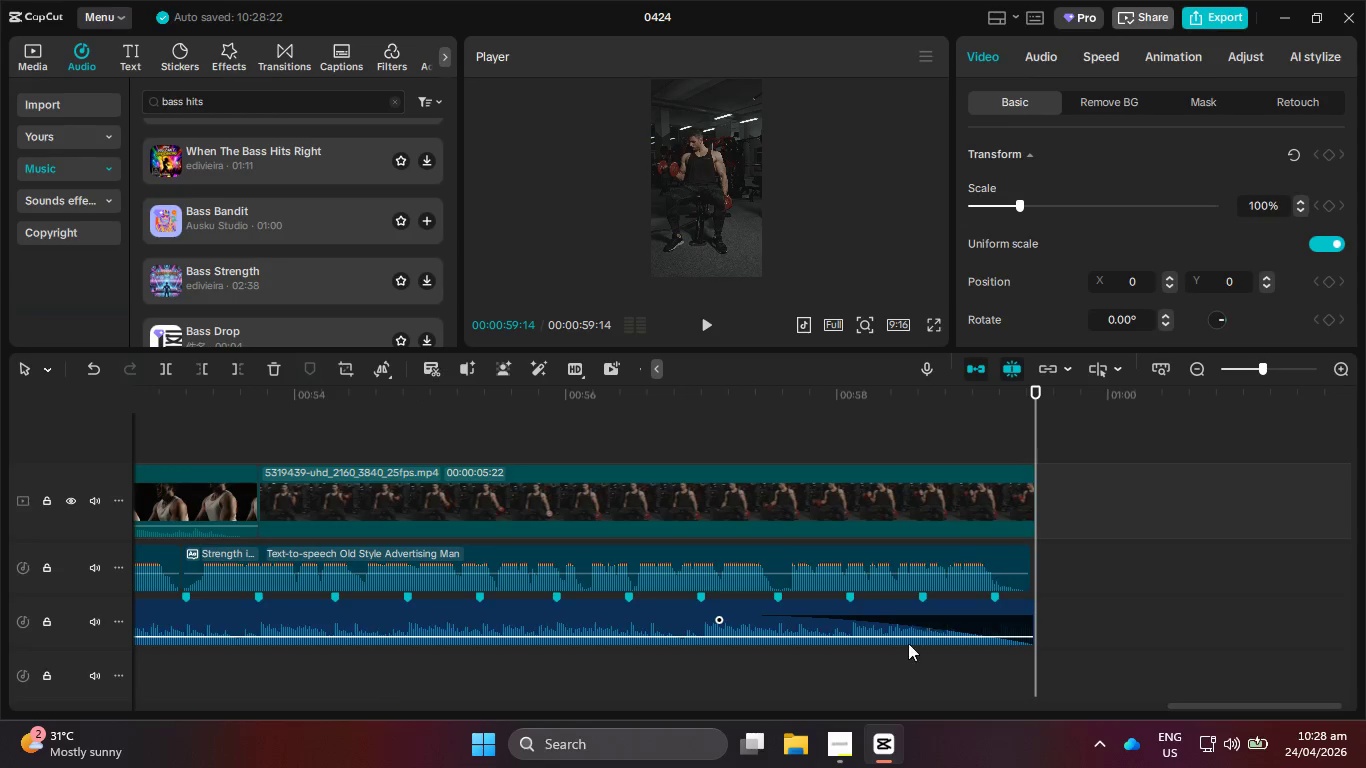 
wait(16.23)
 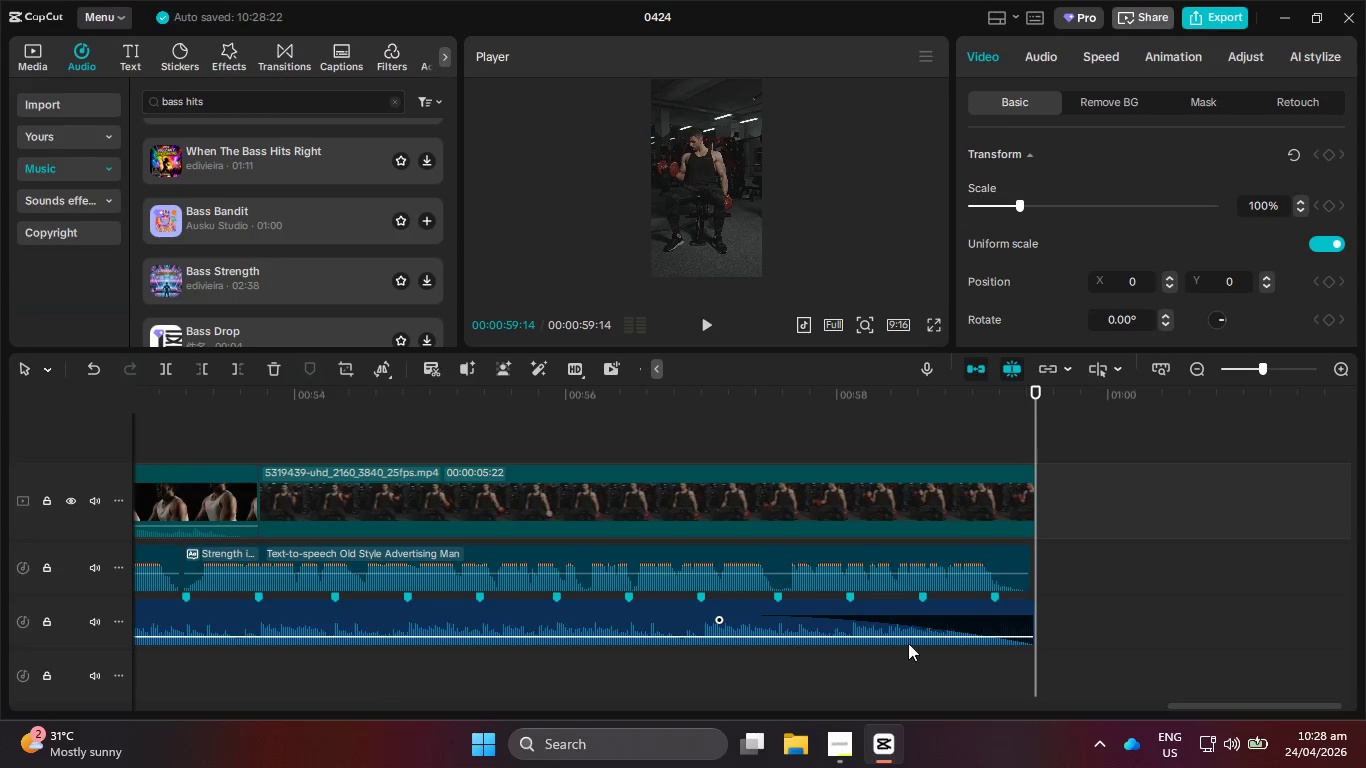 
hold_key(key=ControlLeft, duration=0.8)
scroll: coordinate [735, 607], scroll_direction: down, amount: 10.0
 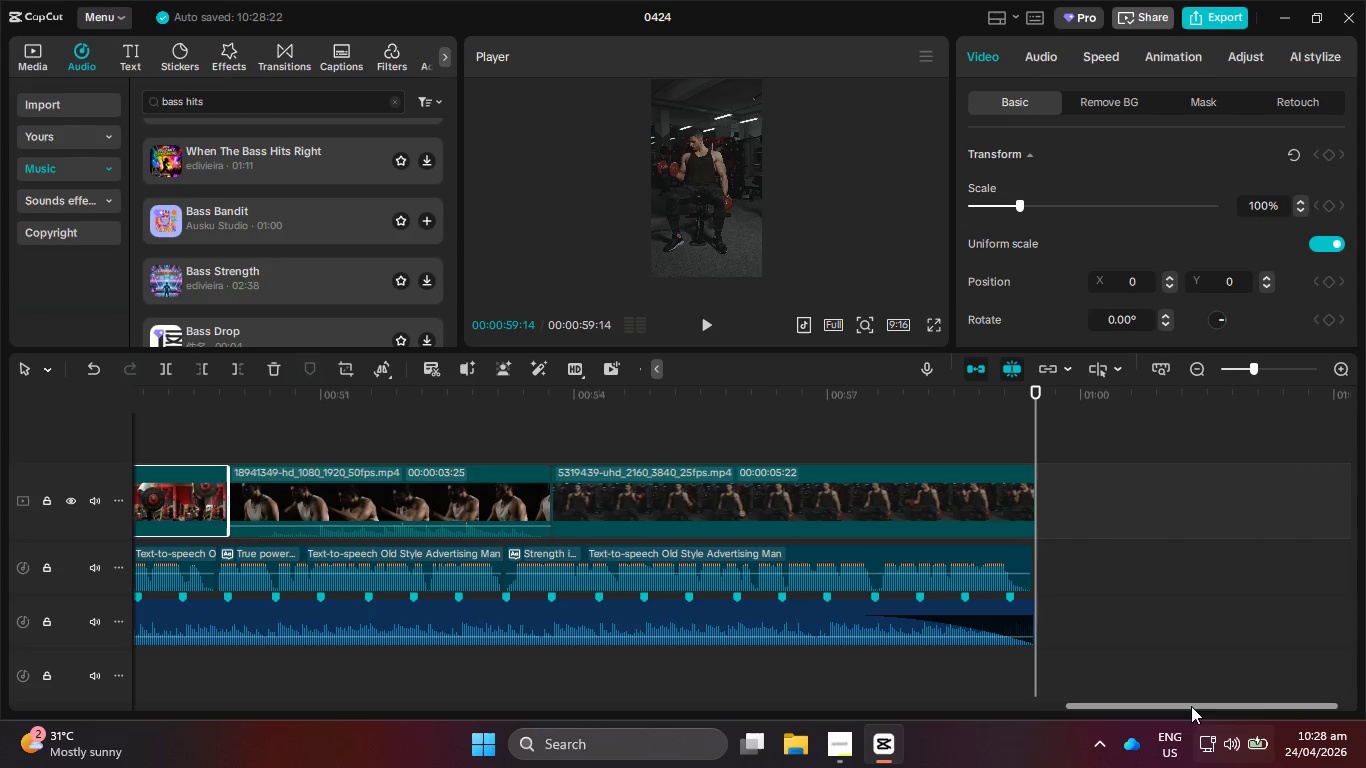 
hold_key(key=ControlLeft, duration=0.45)
scroll: coordinate [1066, 660], scroll_direction: down, amount: 4.0
 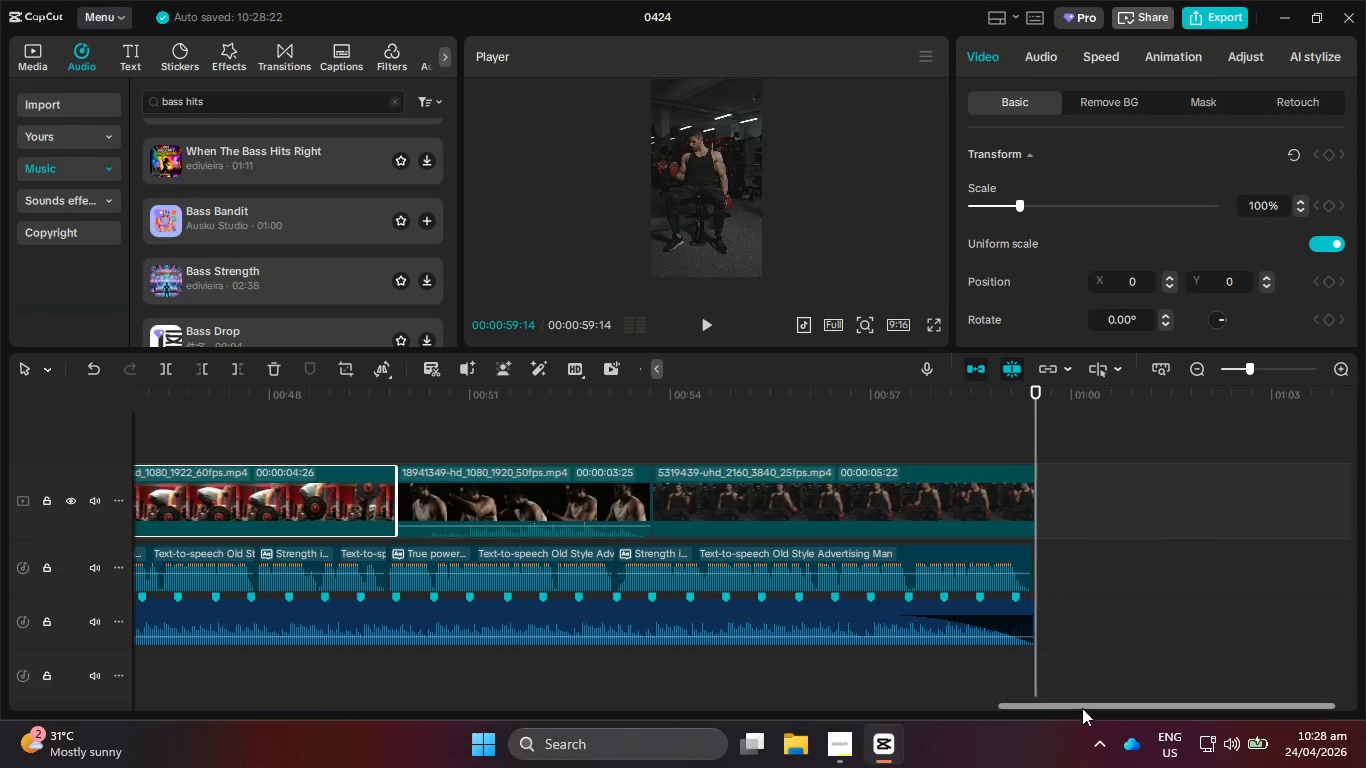 
left_click_drag(start_coordinate=[1082, 706], to_coordinate=[138, 708])
 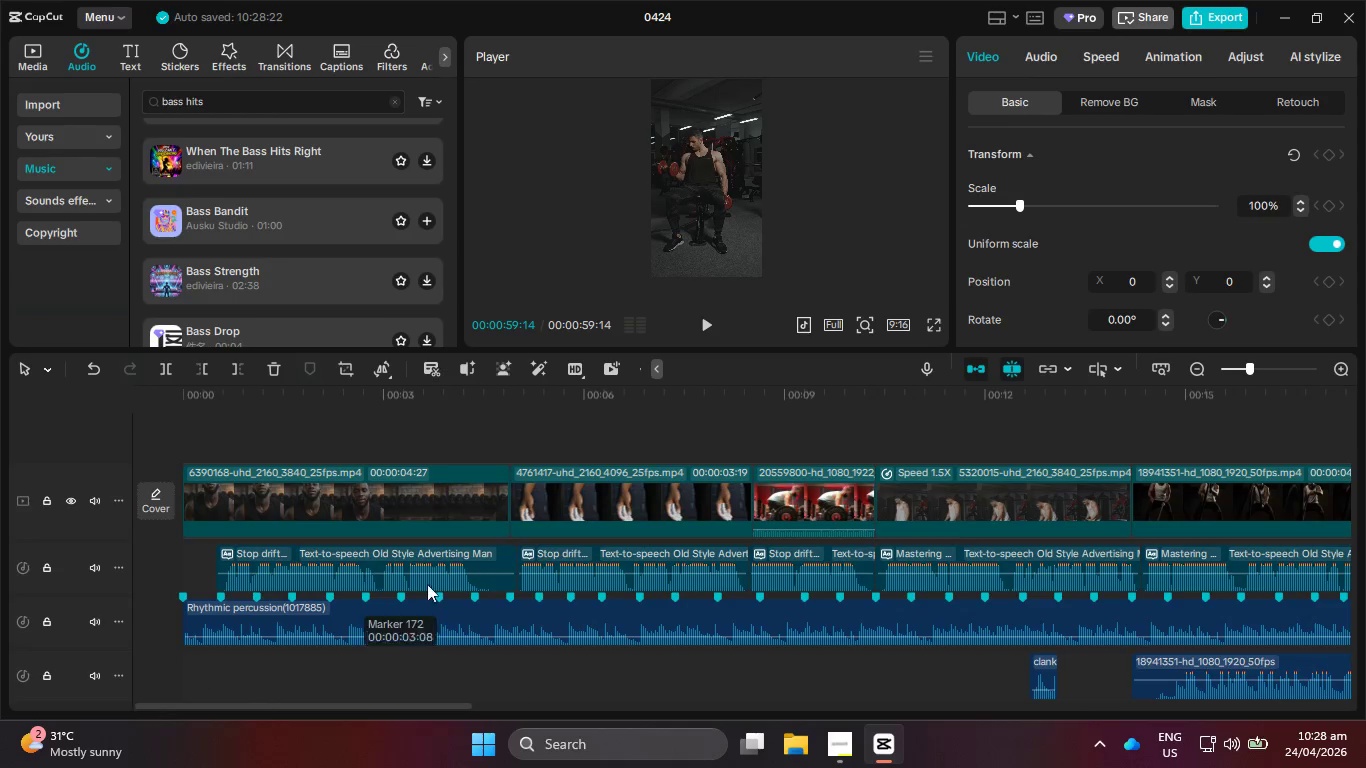 
hold_key(key=ControlLeft, duration=0.78)
scroll: coordinate [446, 595], scroll_direction: down, amount: 3.0
 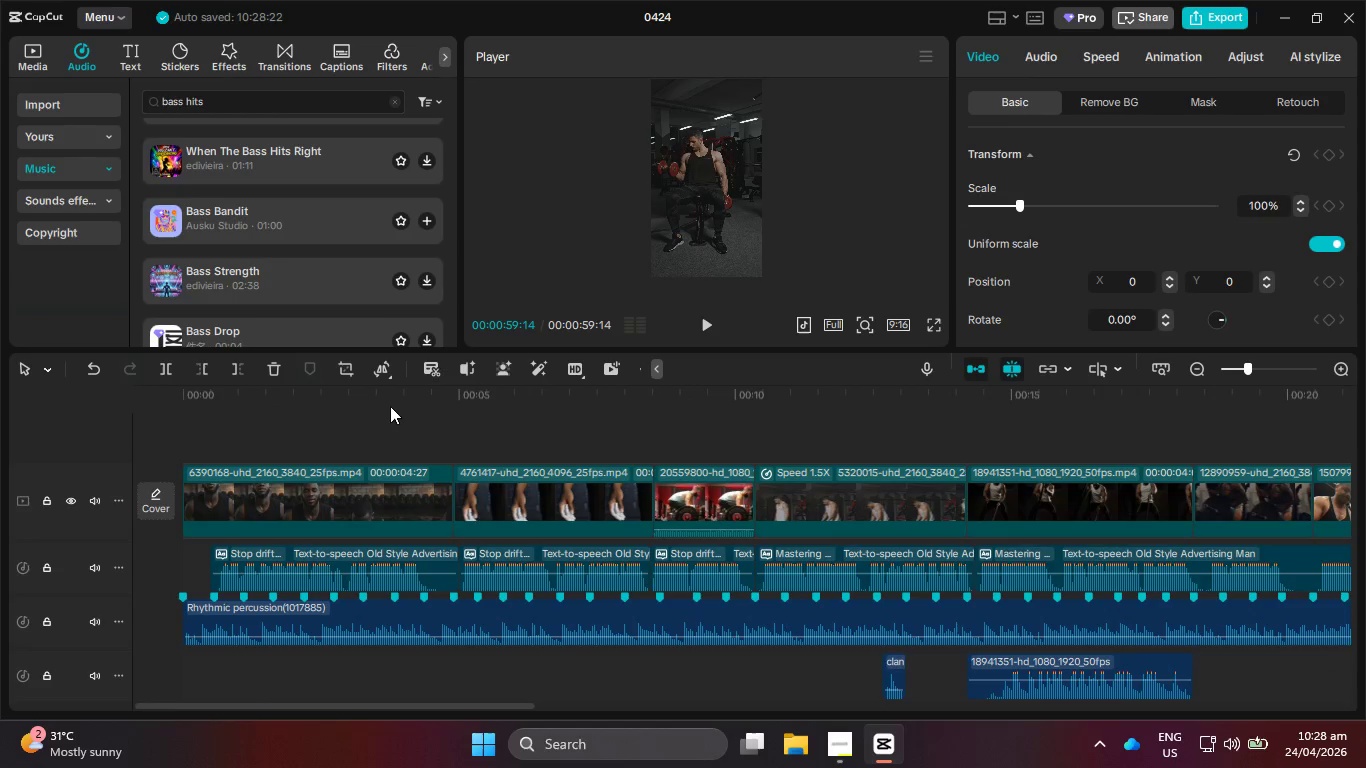 
left_click_drag(start_coordinate=[350, 402], to_coordinate=[143, 418])
 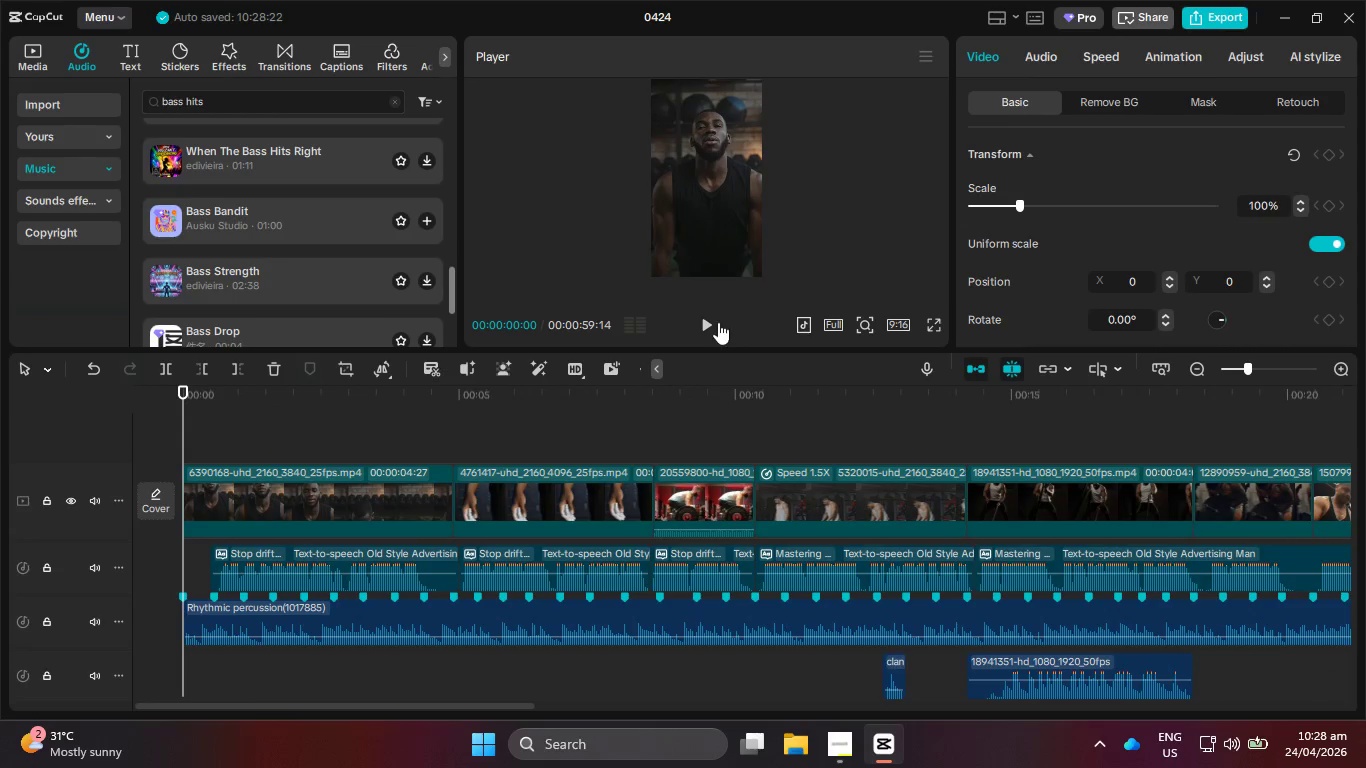 
left_click([710, 322])
 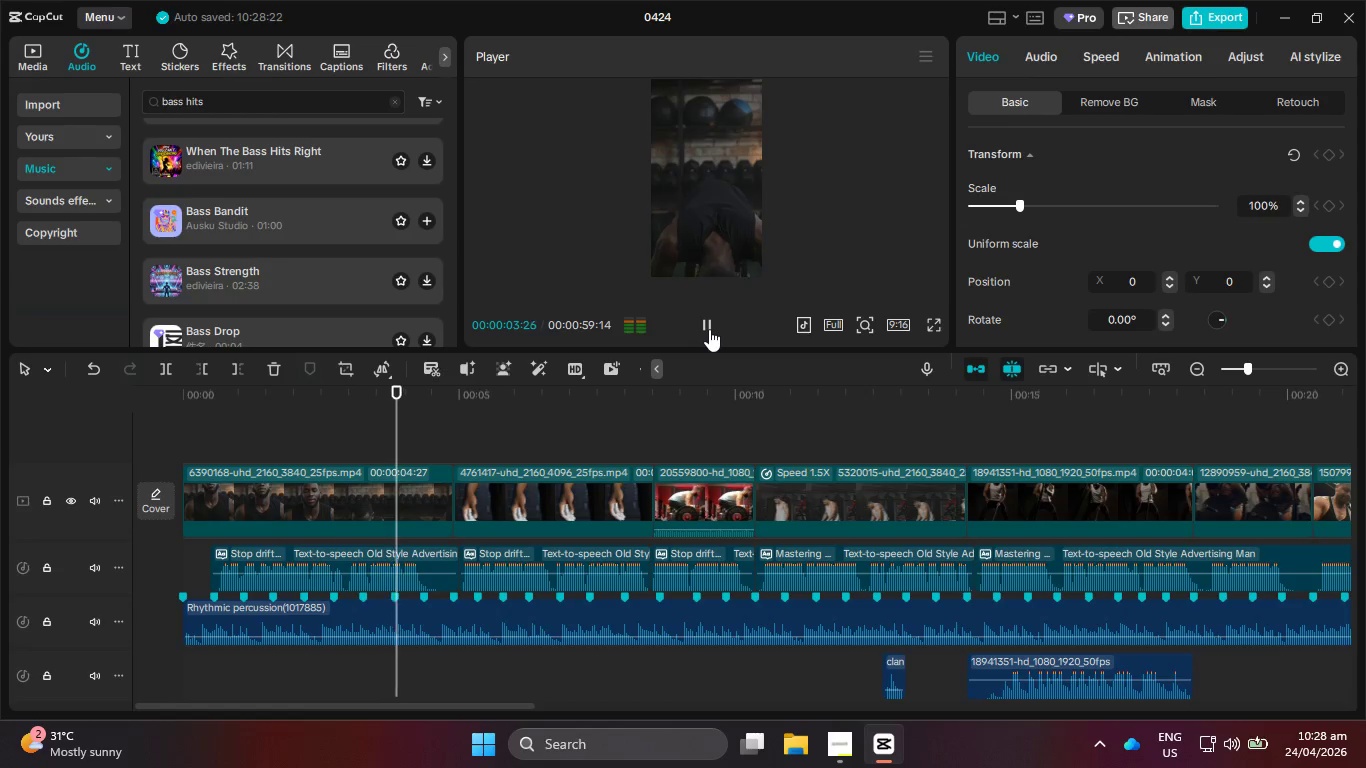 
wait(5.44)
 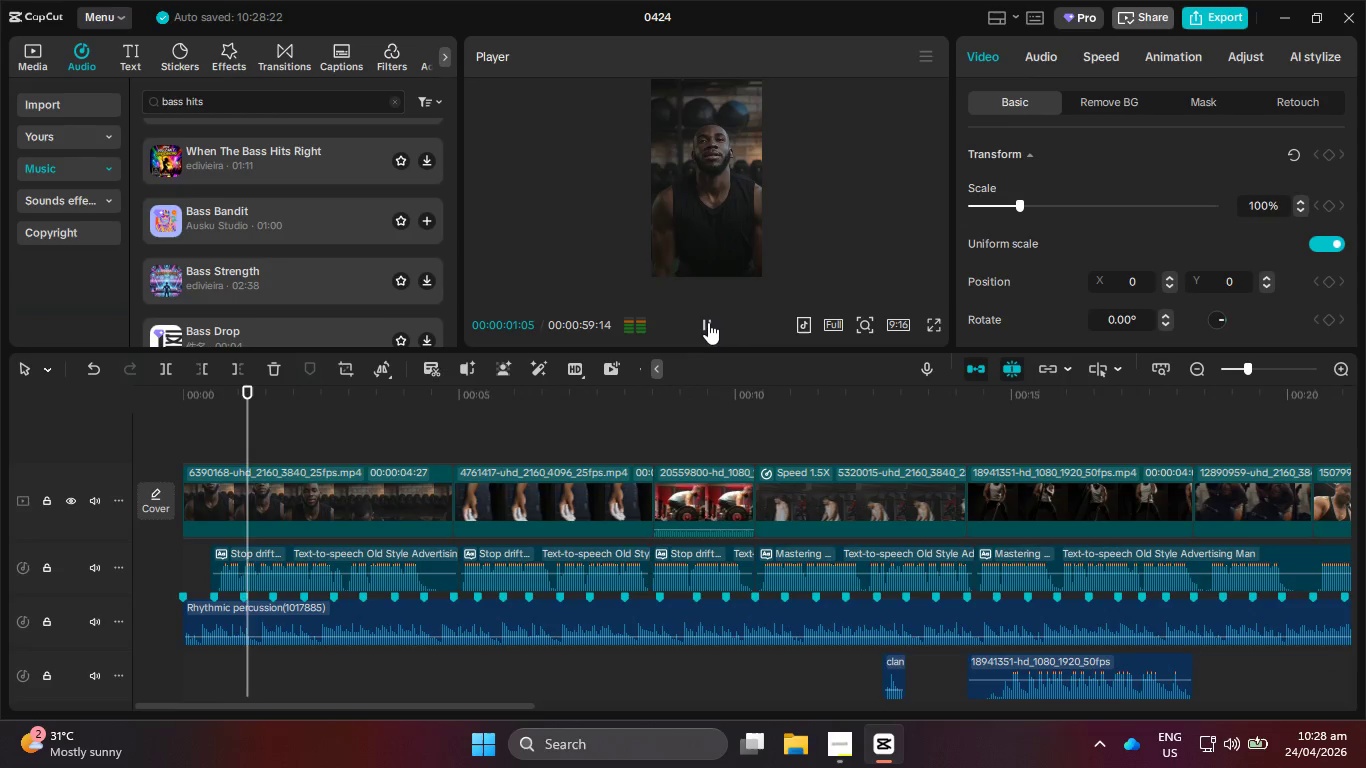 
left_click([709, 329])
 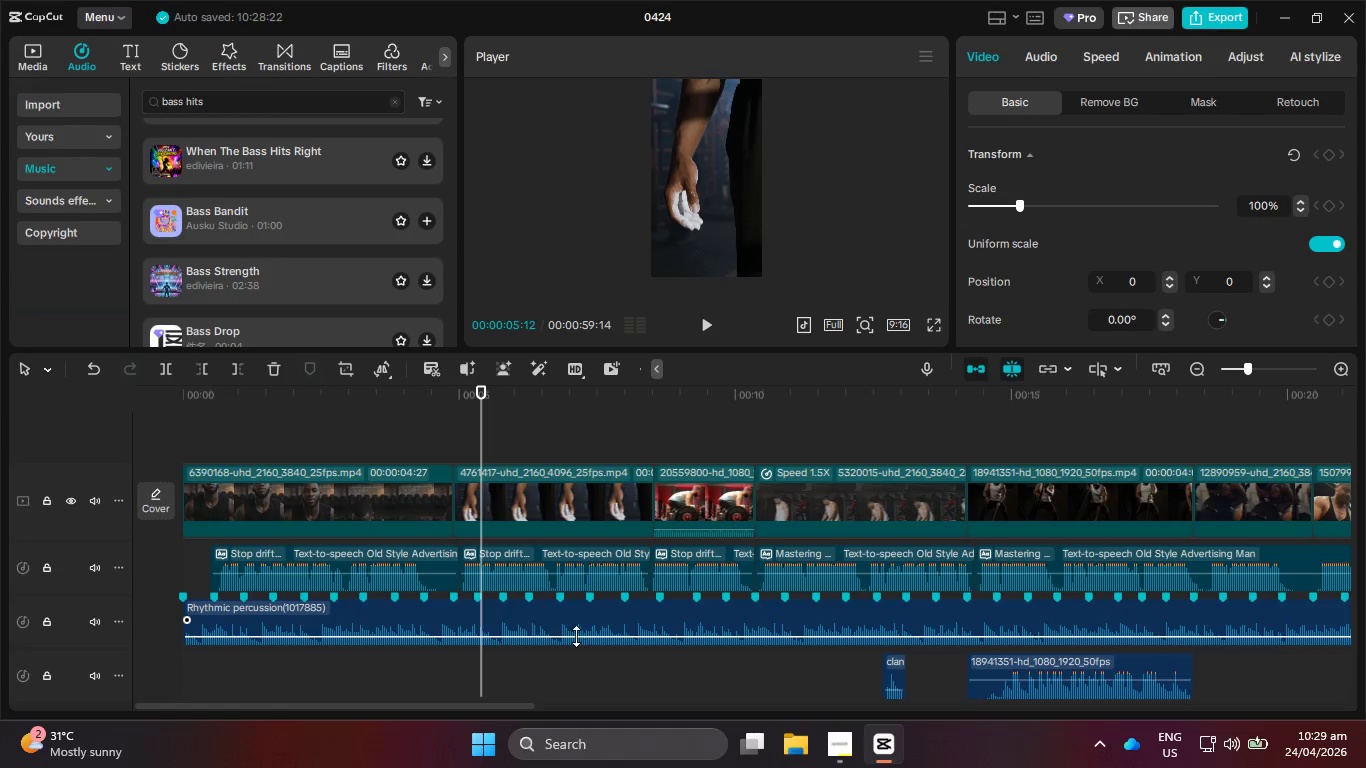 
wait(15.25)
 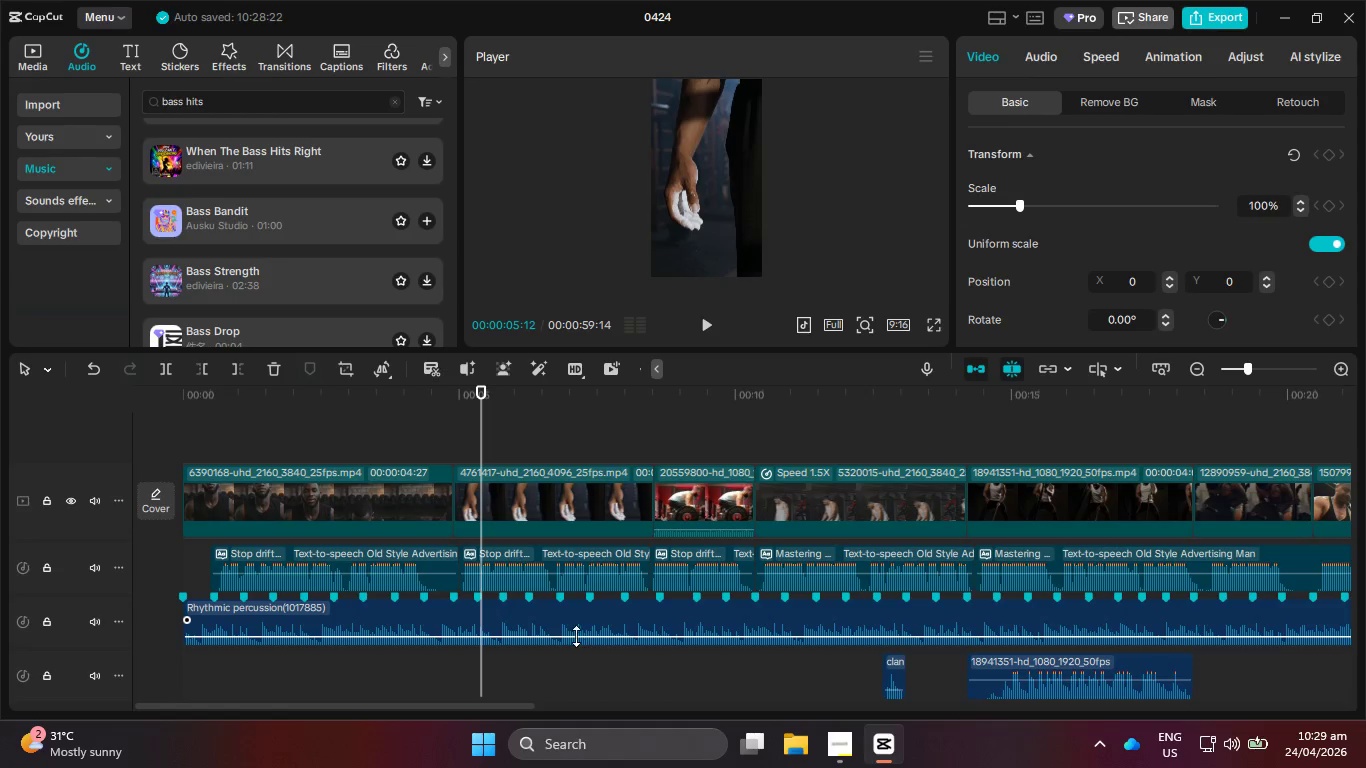 
left_click([281, 48])
 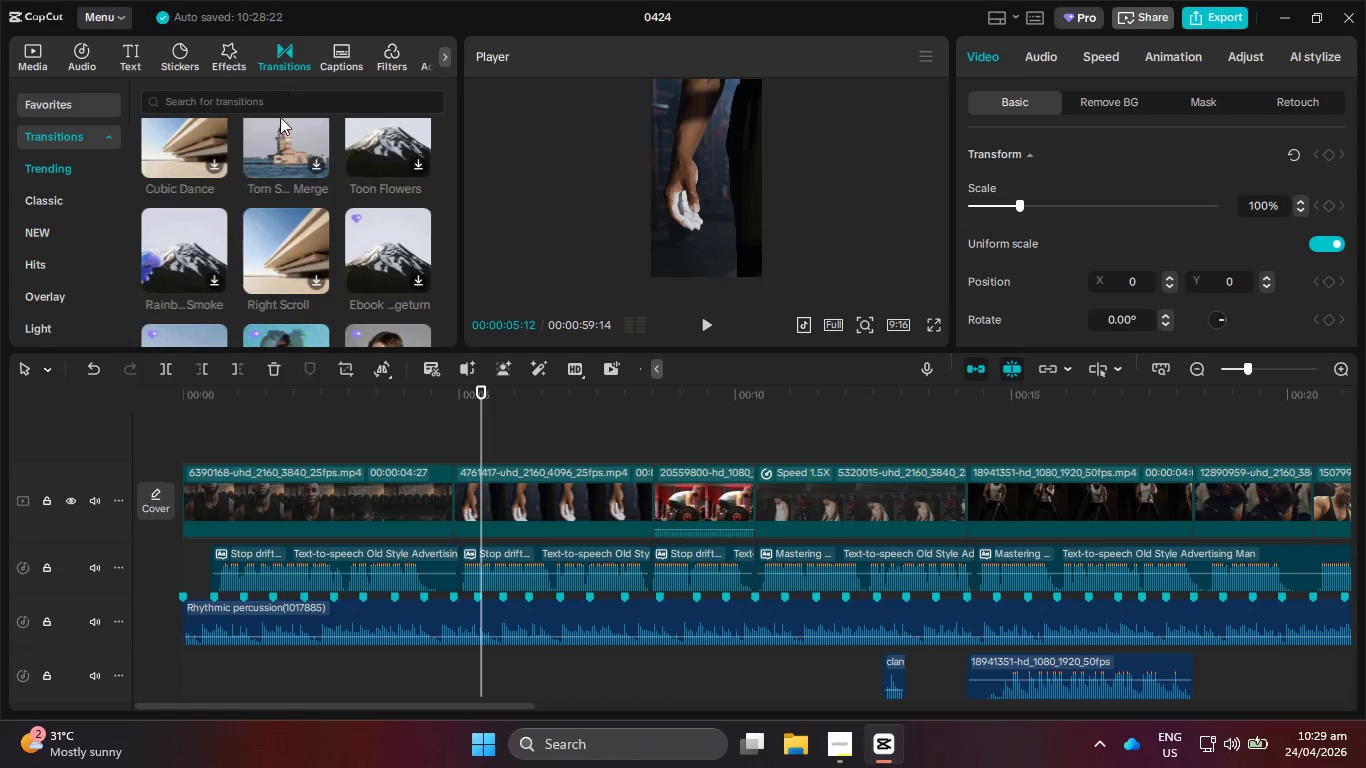 
scroll: coordinate [304, 168], scroll_direction: down, amount: 3.0
 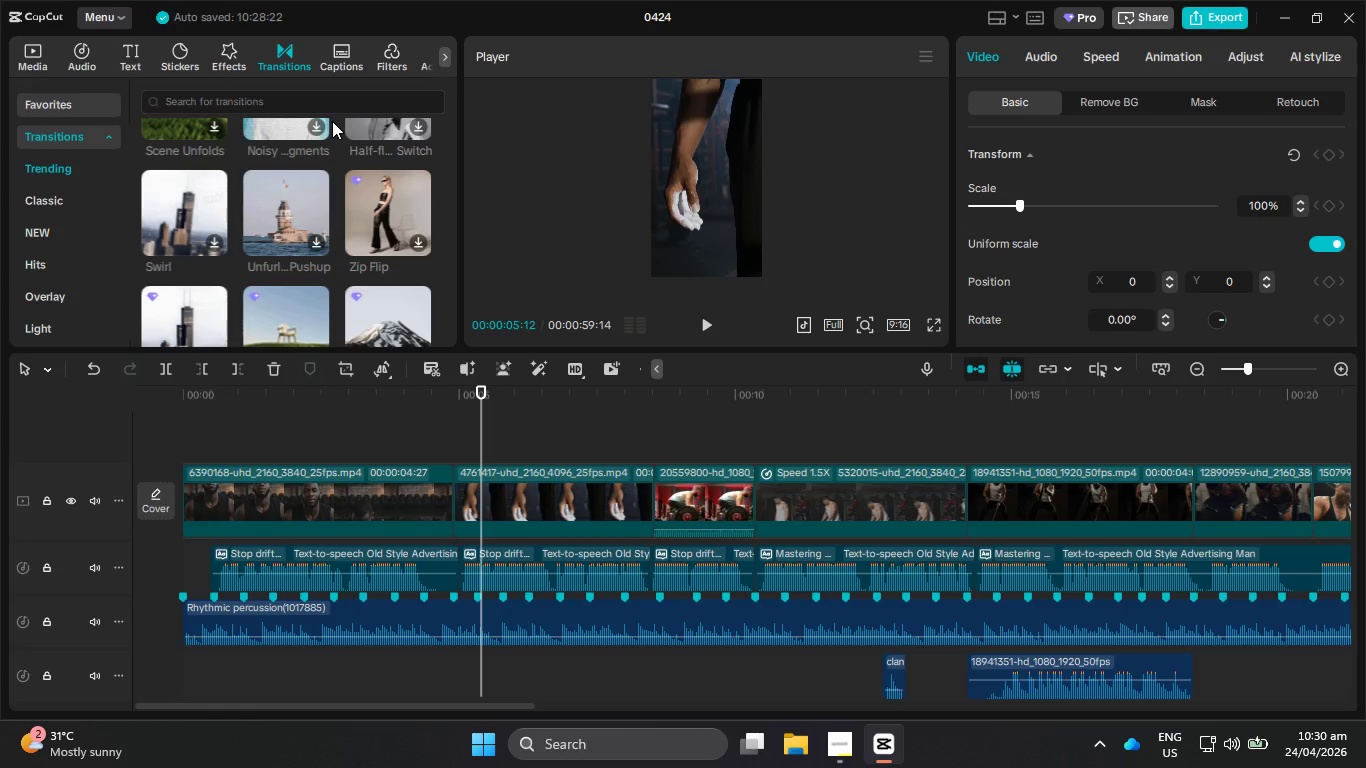 
wait(68.46)
 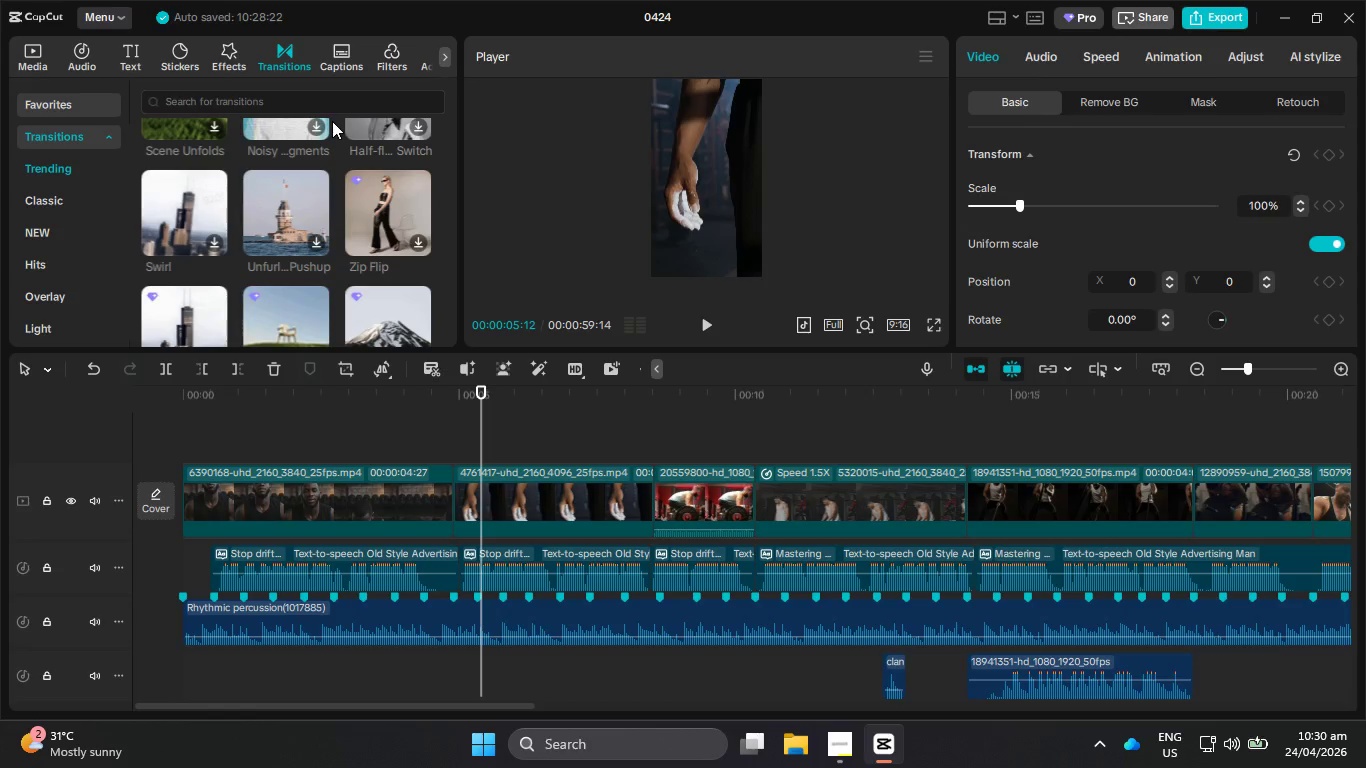 
left_click_drag(start_coordinate=[484, 417], to_coordinate=[445, 418])
 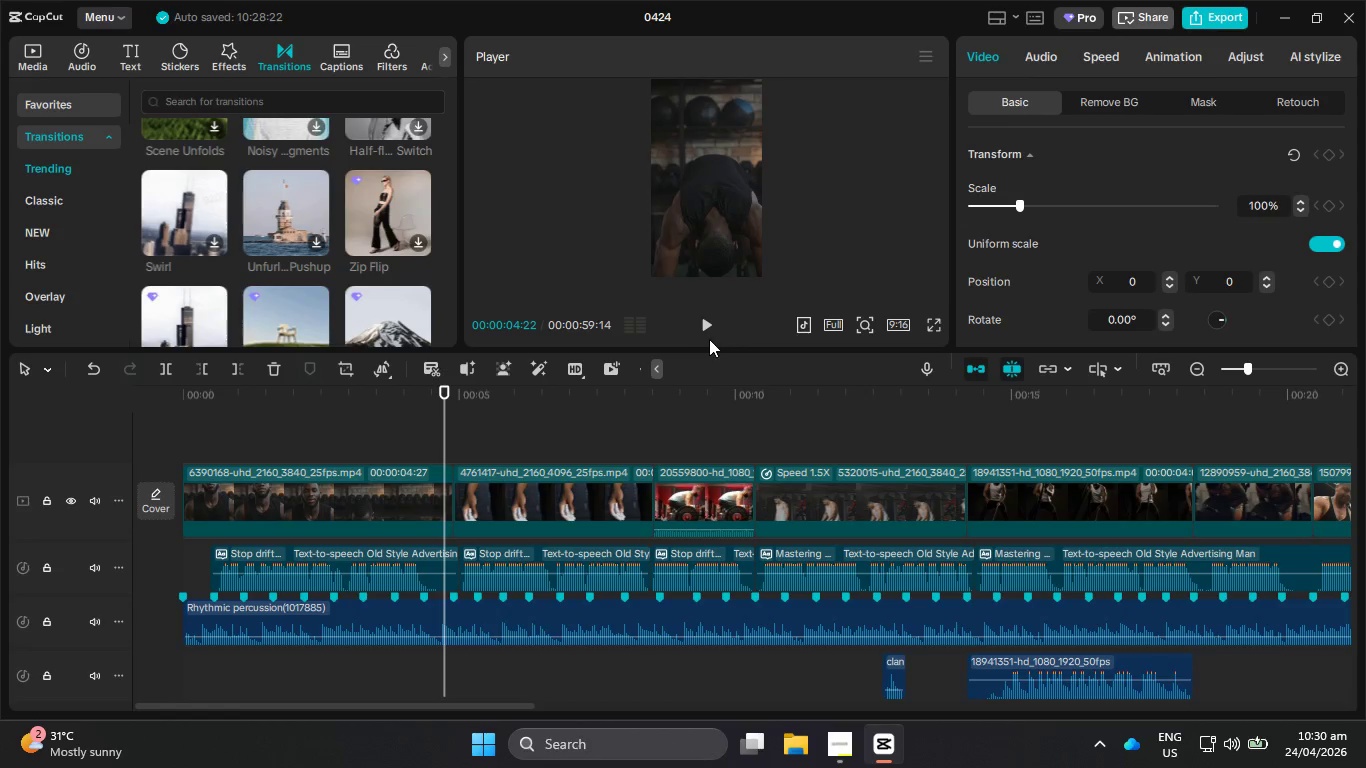 
left_click([708, 323])
 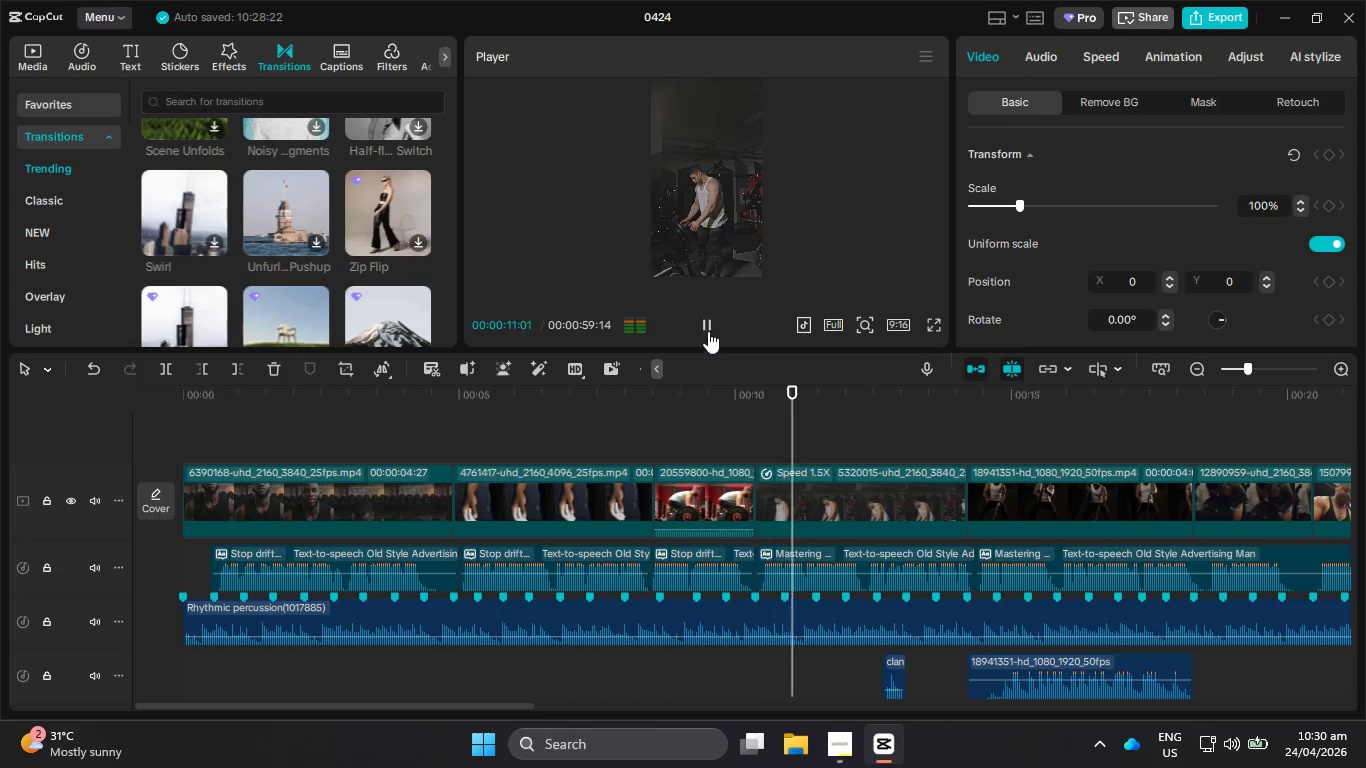 
wait(11.41)
 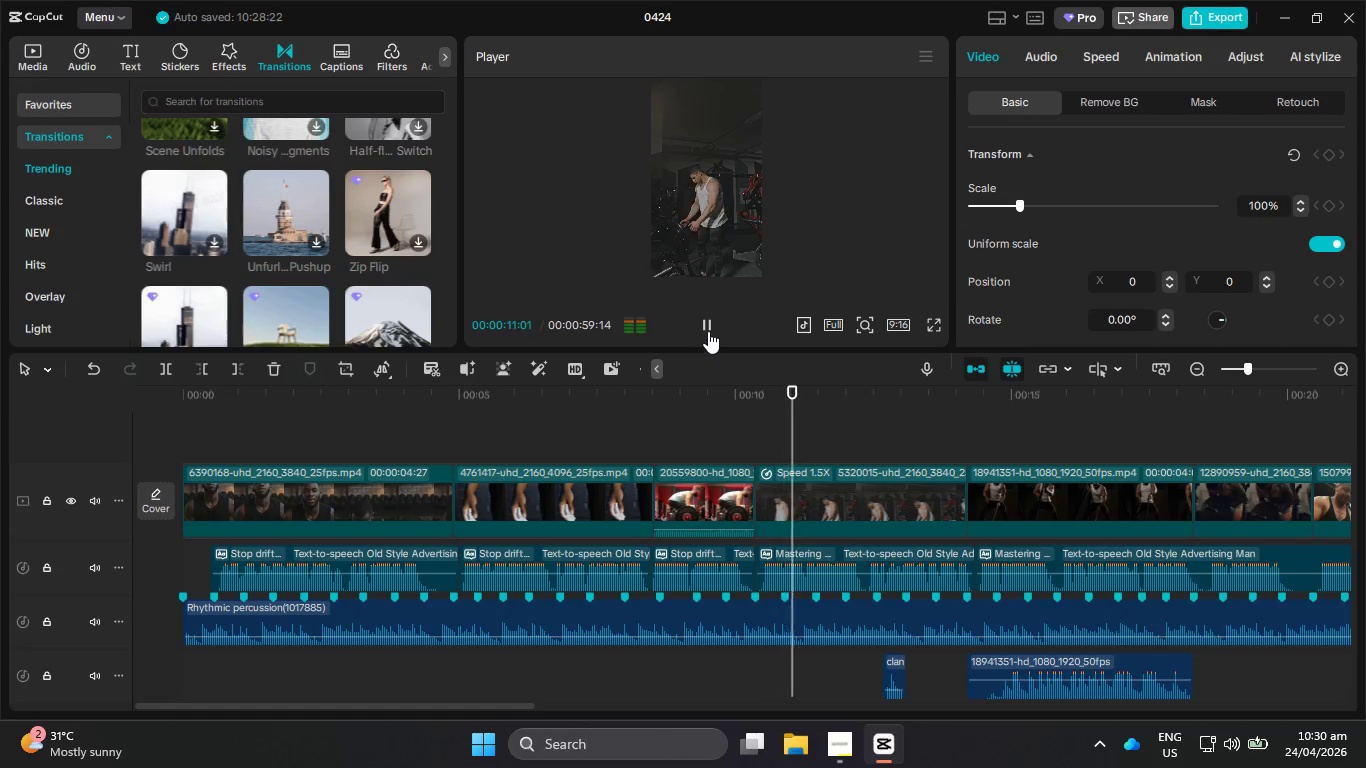 
key(VolumeUp)
 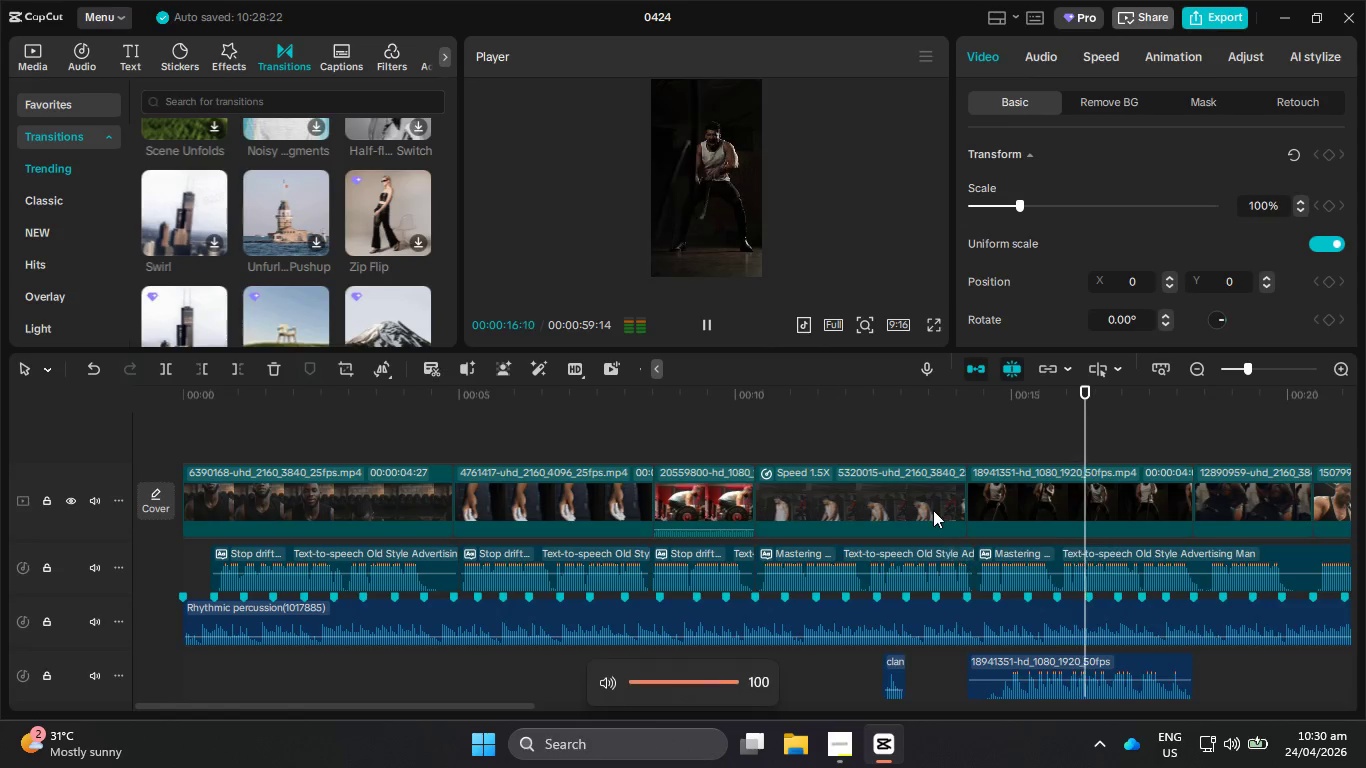 
key(VolumeUp)
 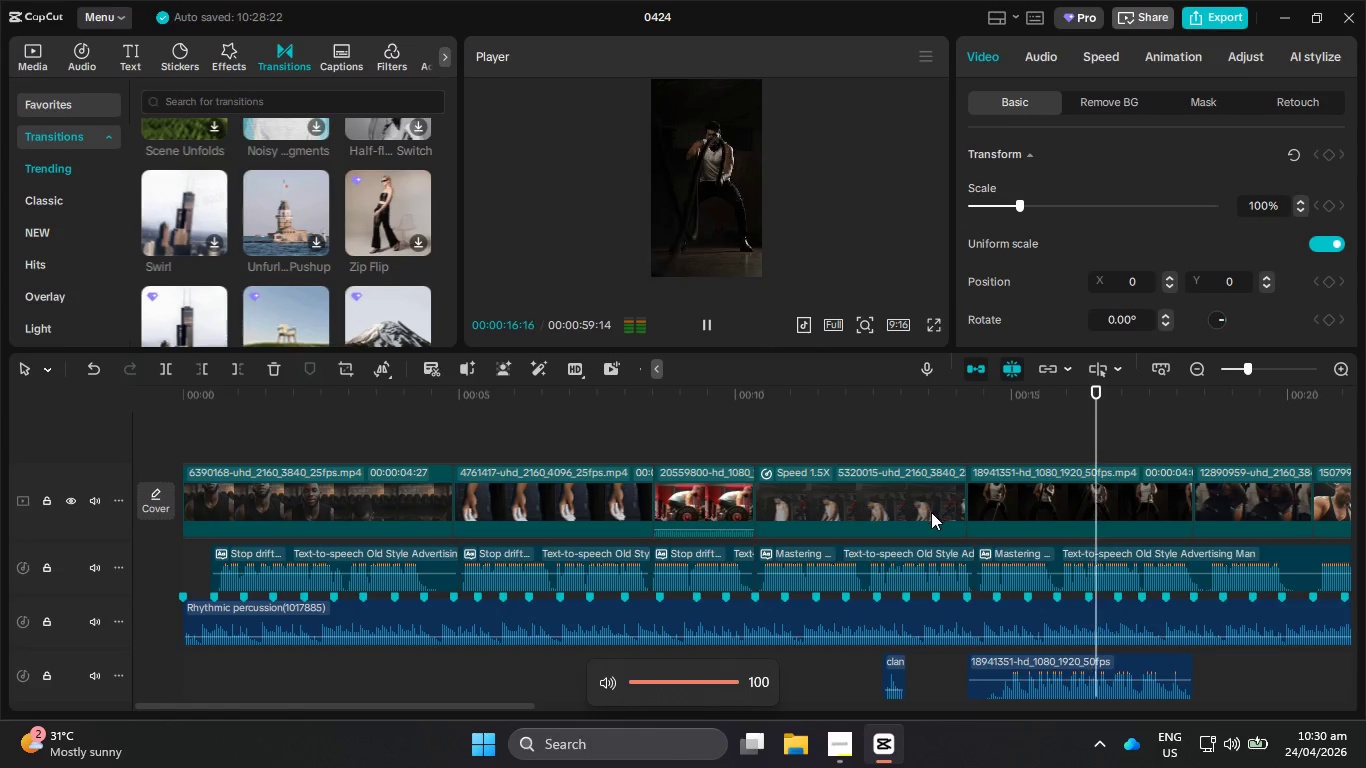 
key(VolumeUp)
 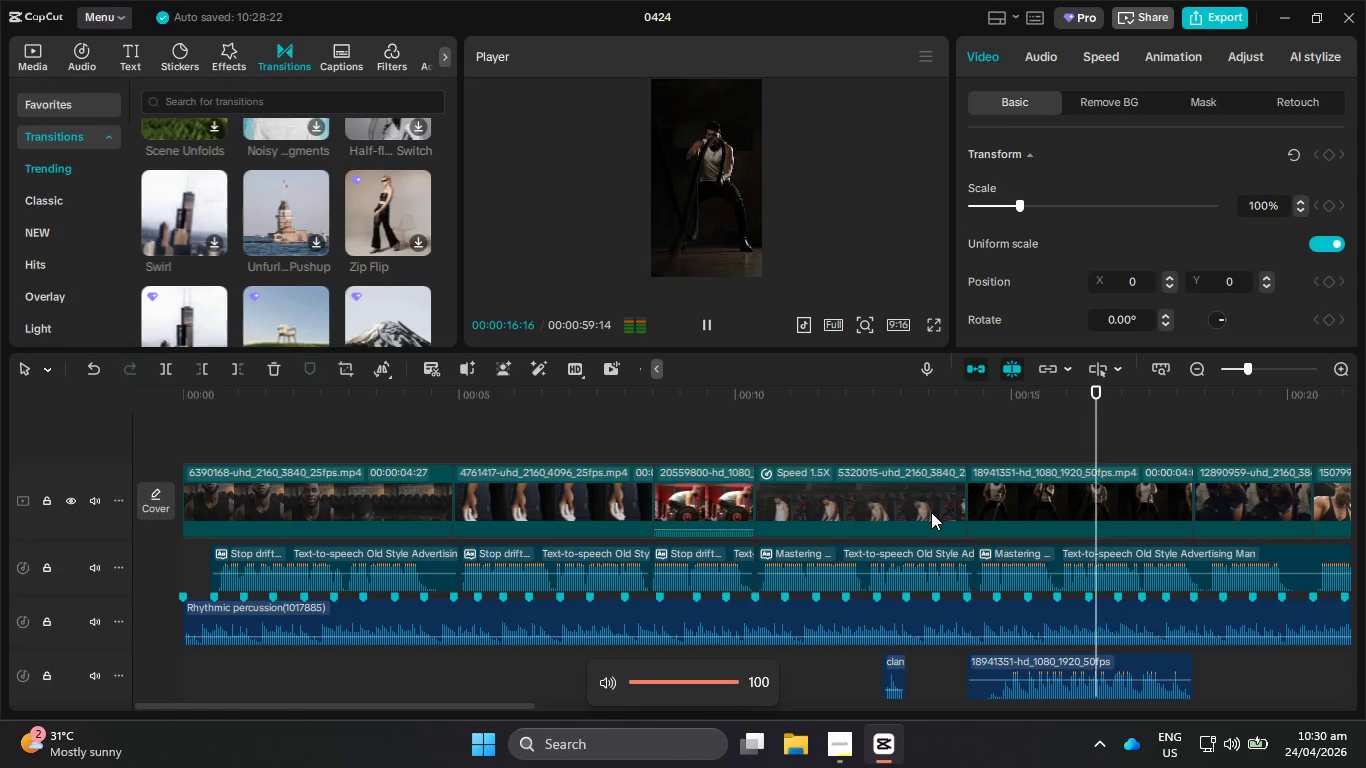 
key(VolumeUp)
 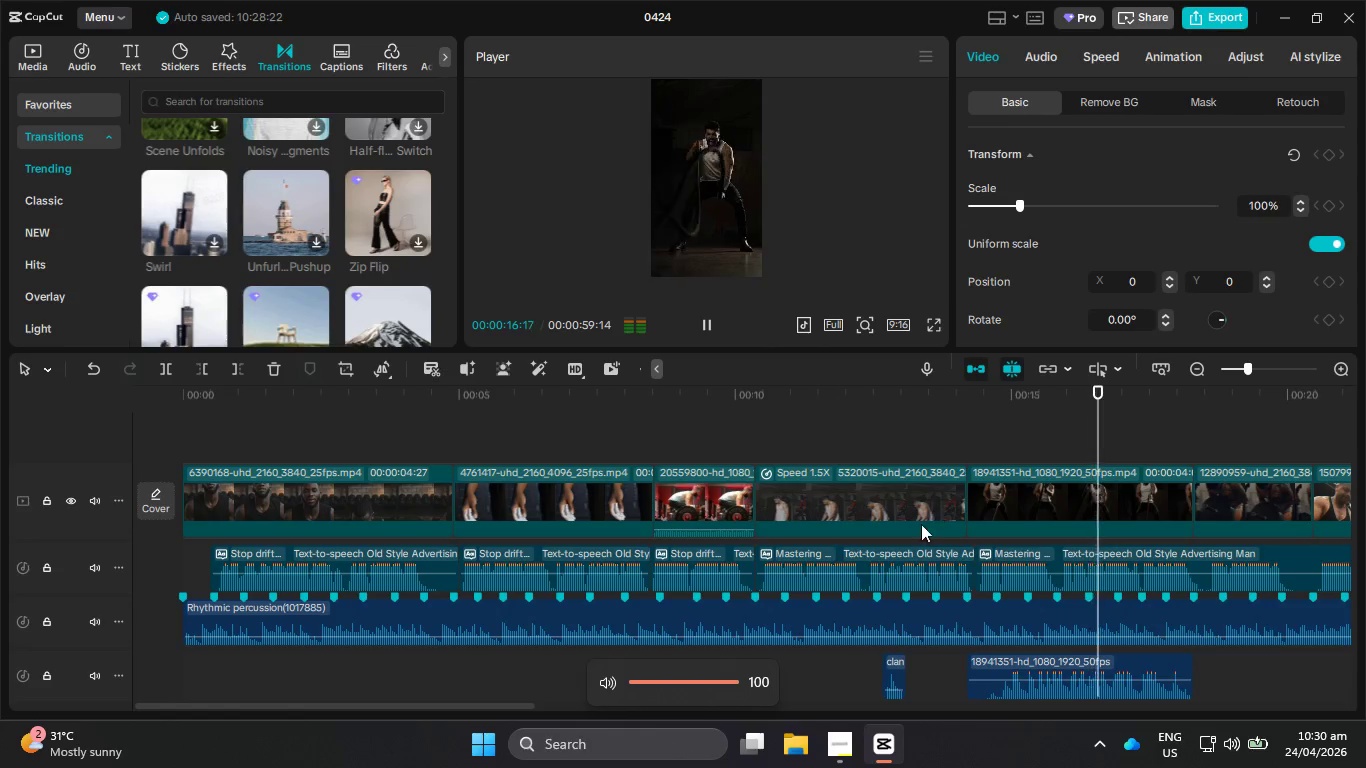 
key(VolumeUp)
 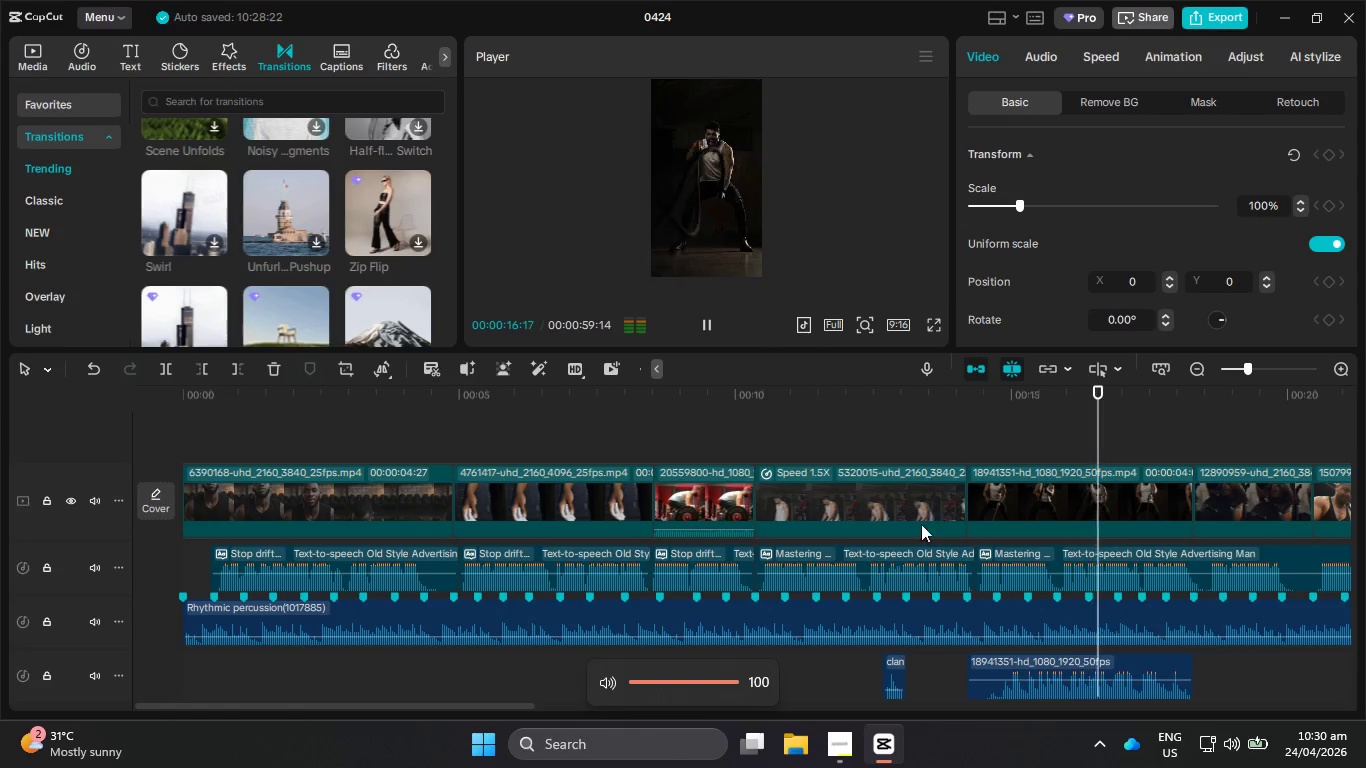 
key(VolumeUp)
 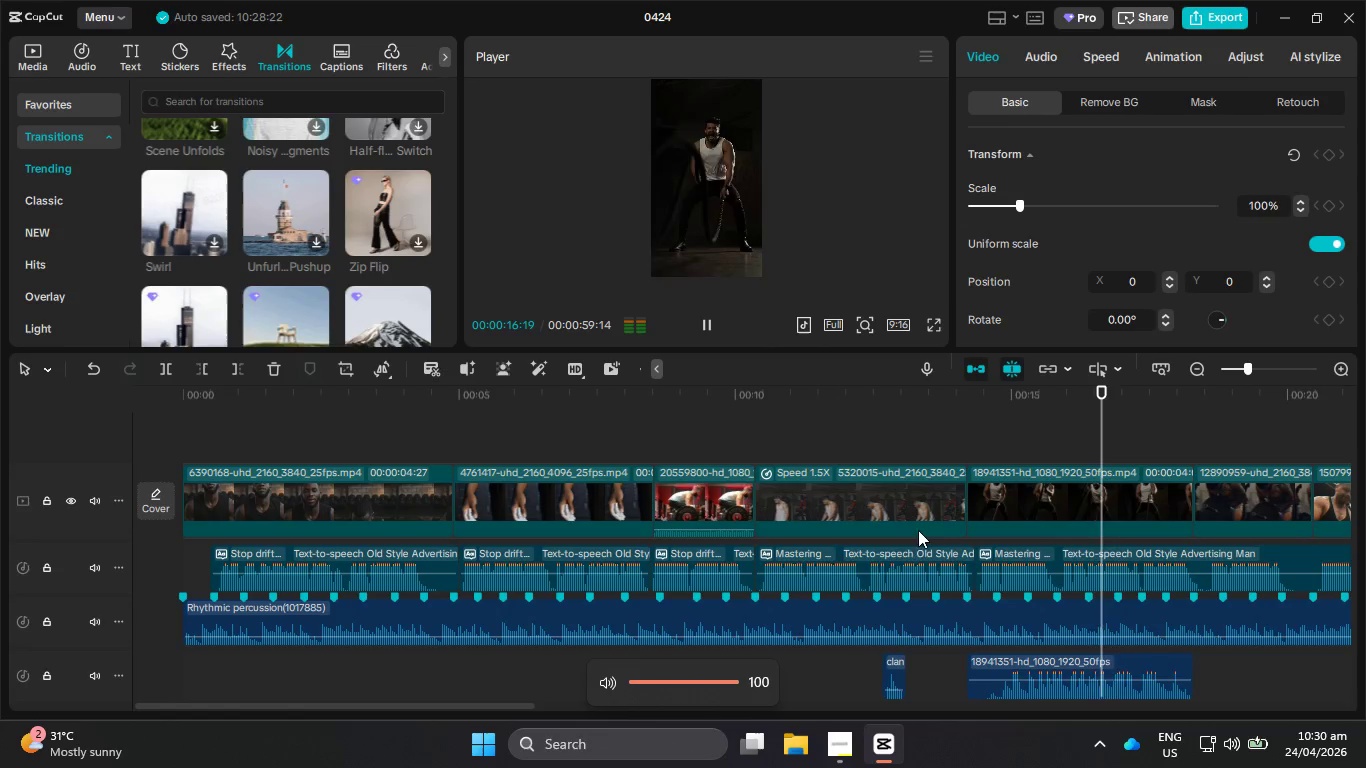 
key(VolumeUp)
 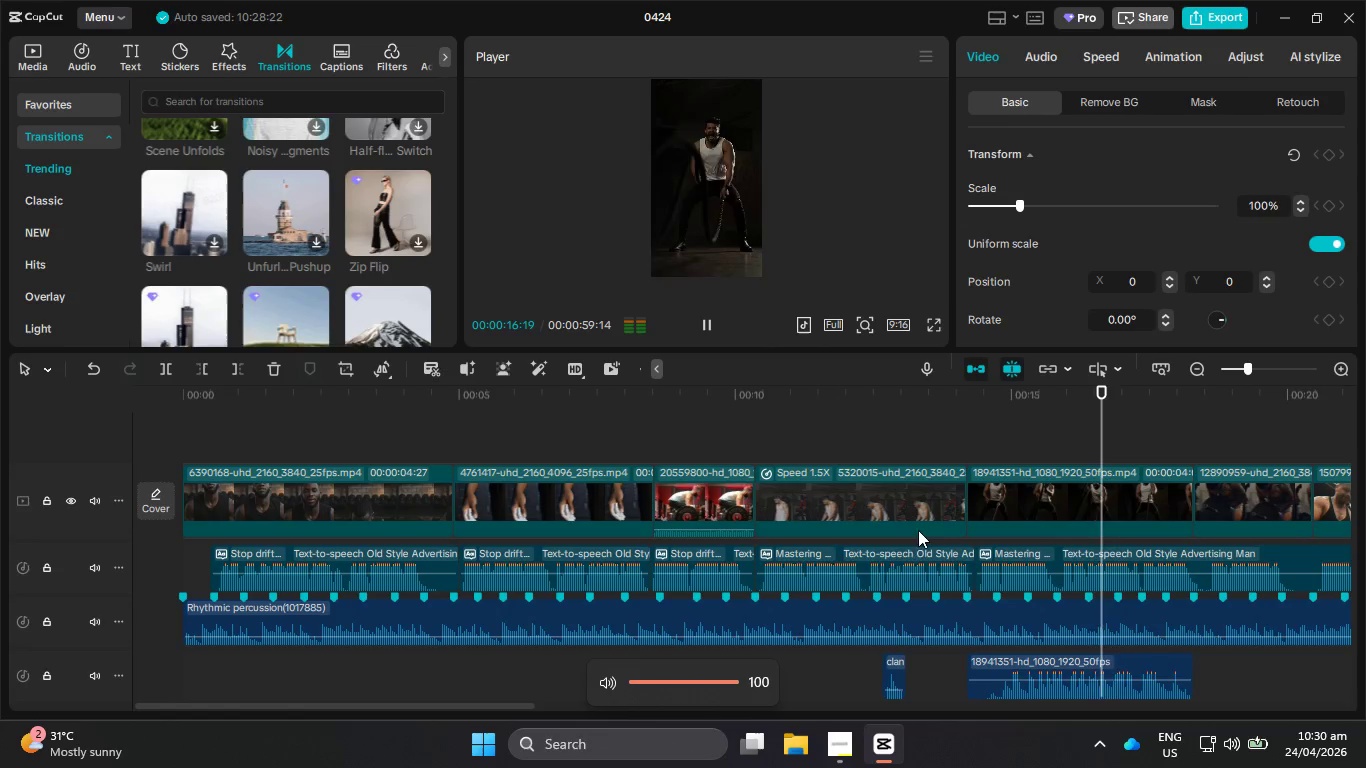 
key(VolumeUp)
 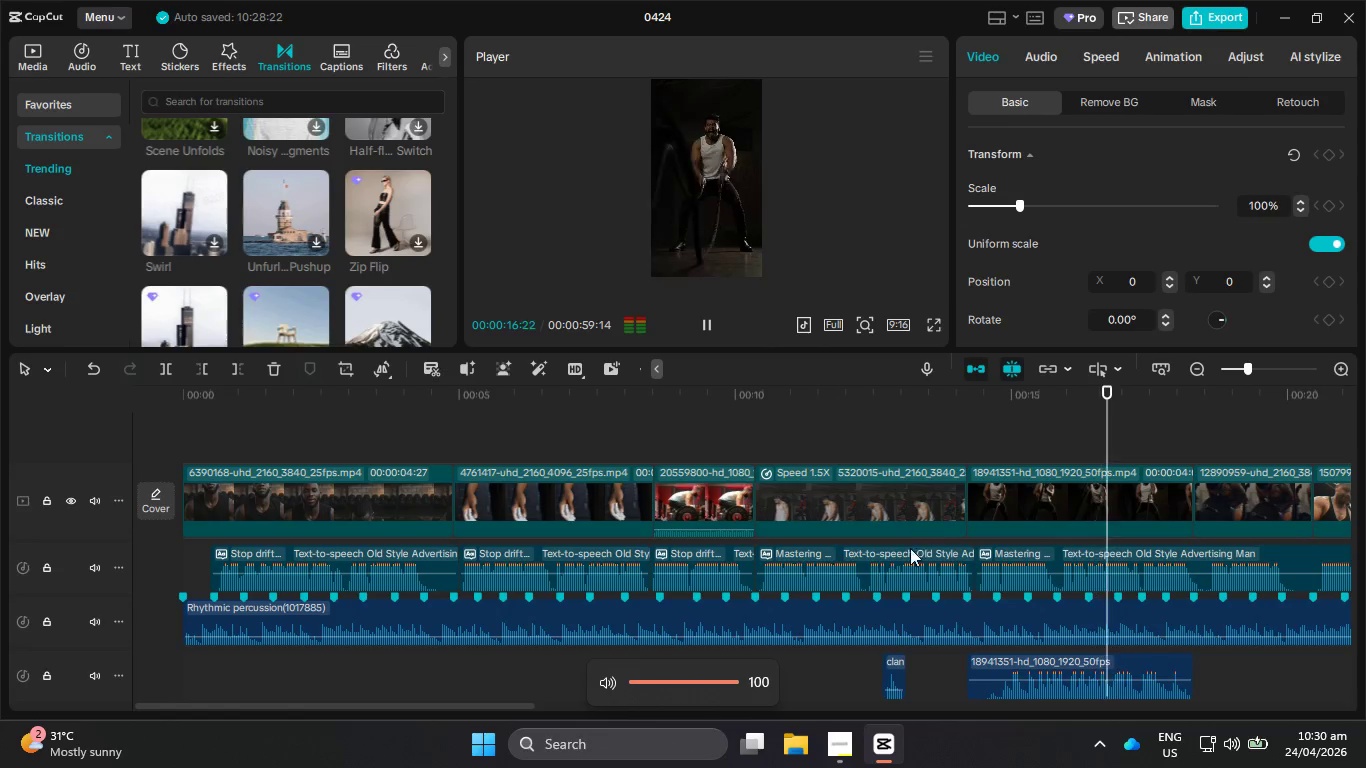 
key(VolumeUp)
 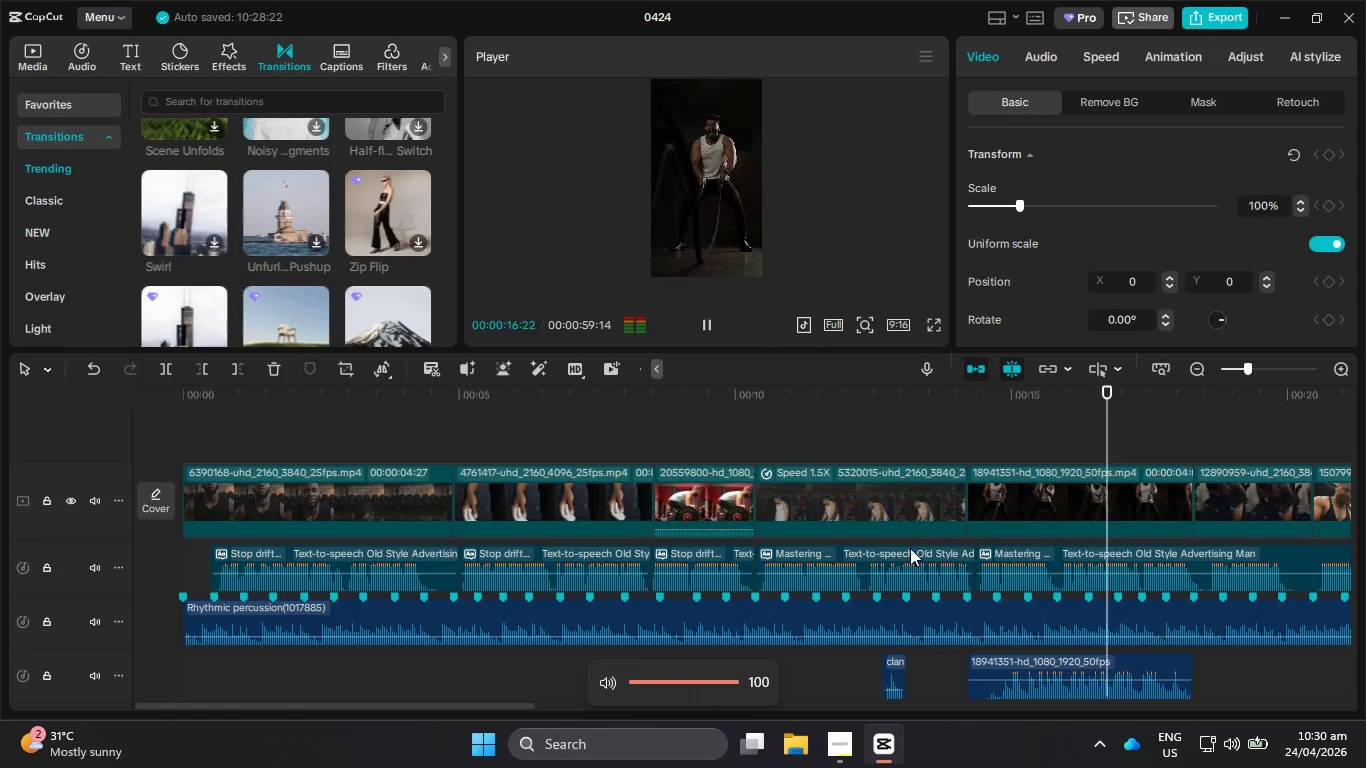 
key(VolumeUp)
 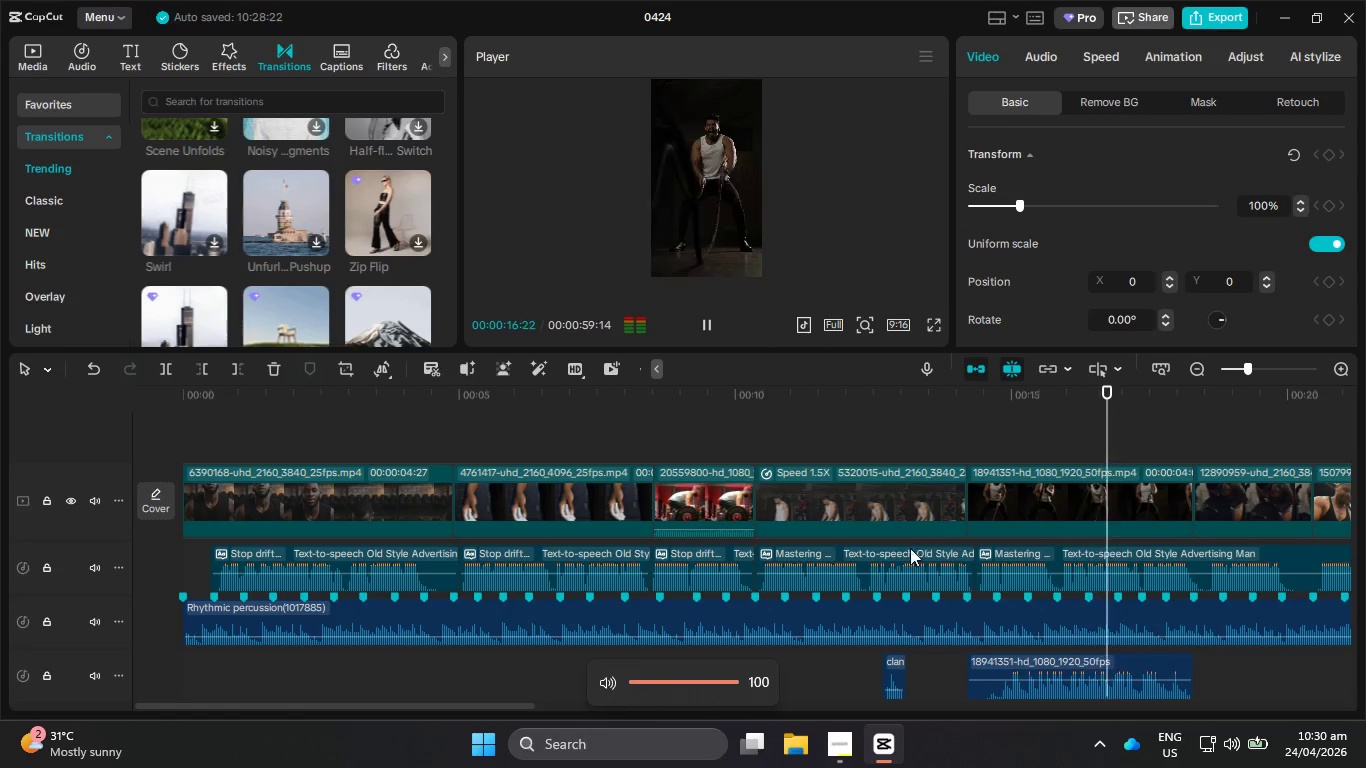 
key(VolumeUp)